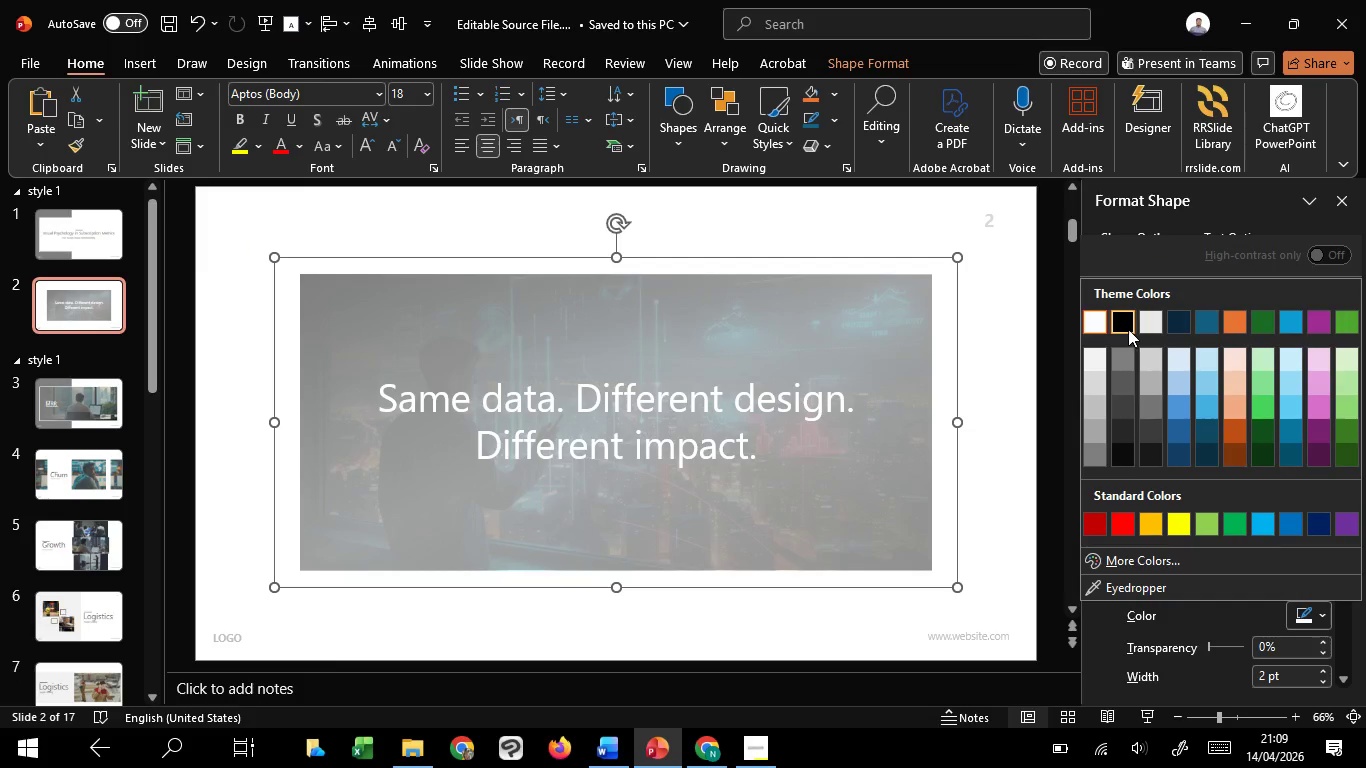 
left_click([1128, 329])
 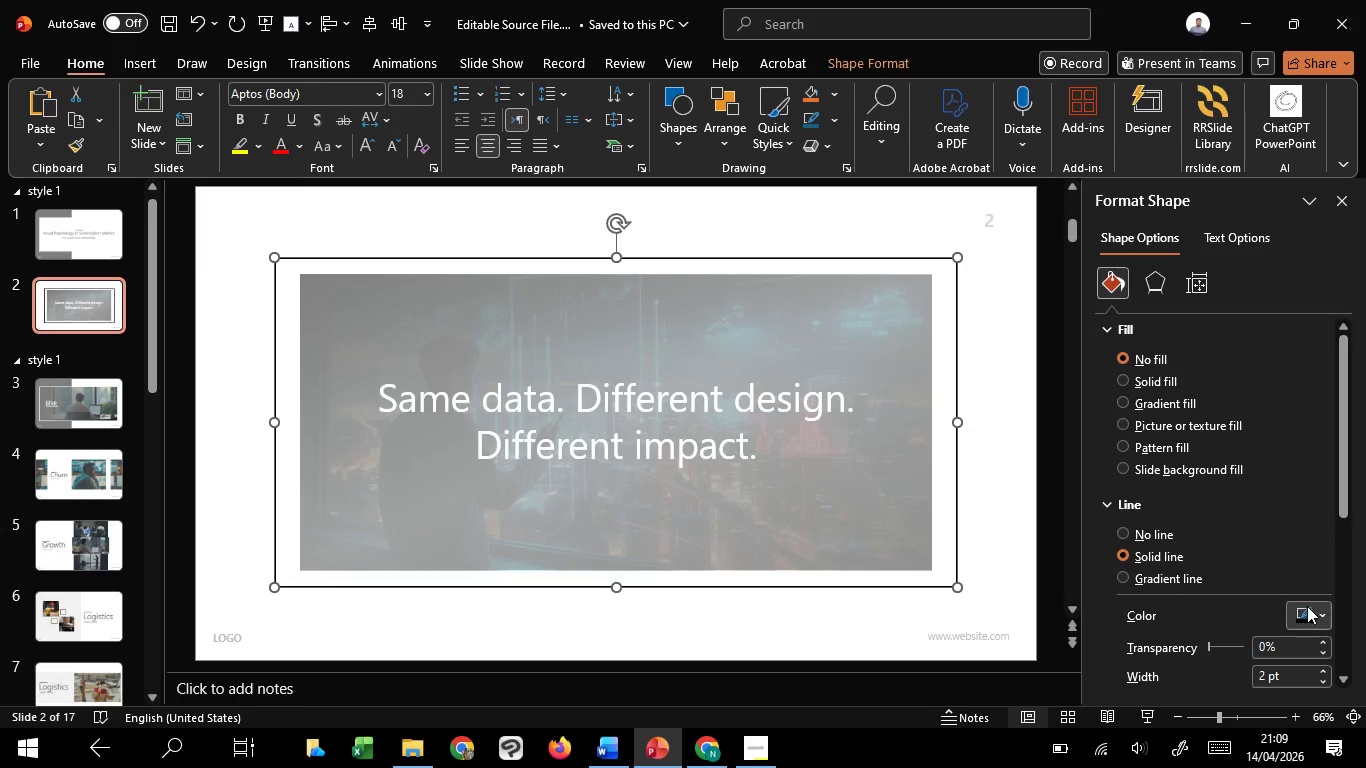 
left_click([1307, 606])
 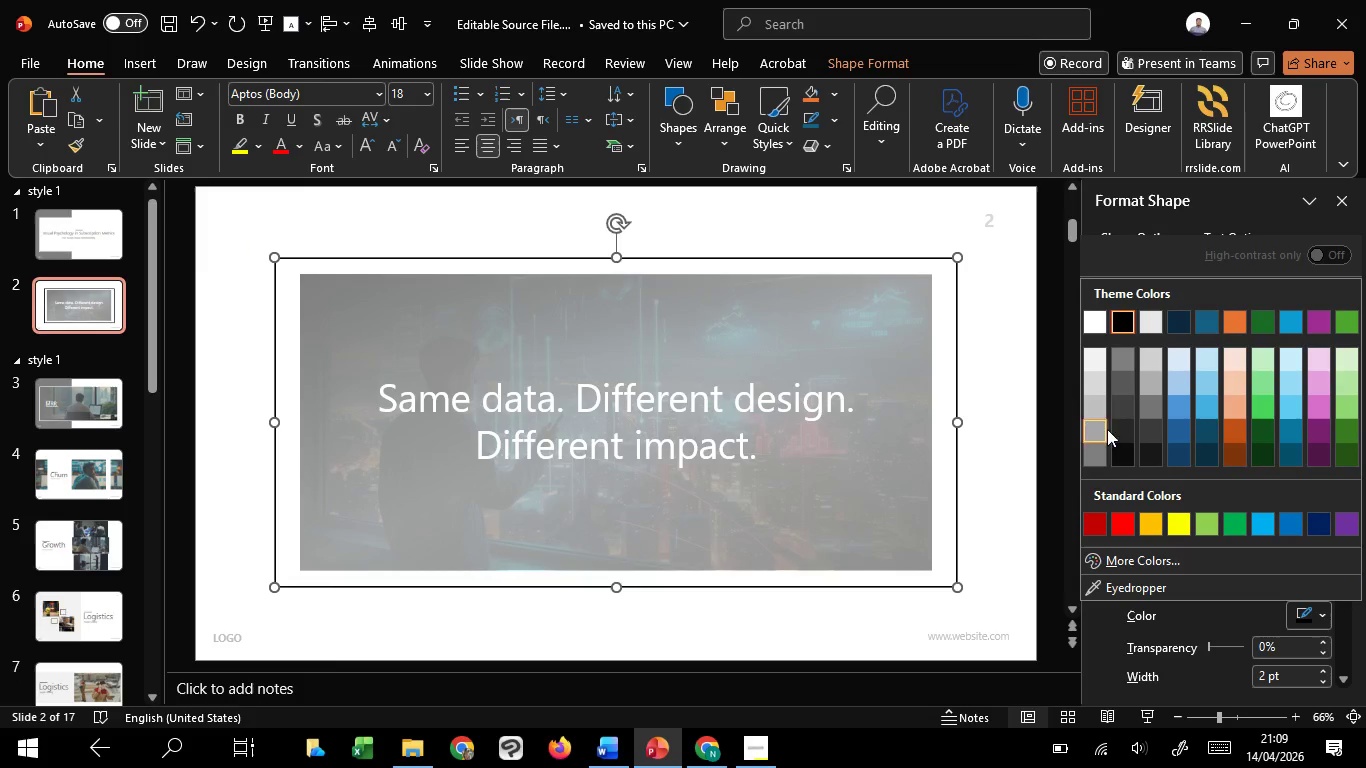 
left_click([1121, 425])
 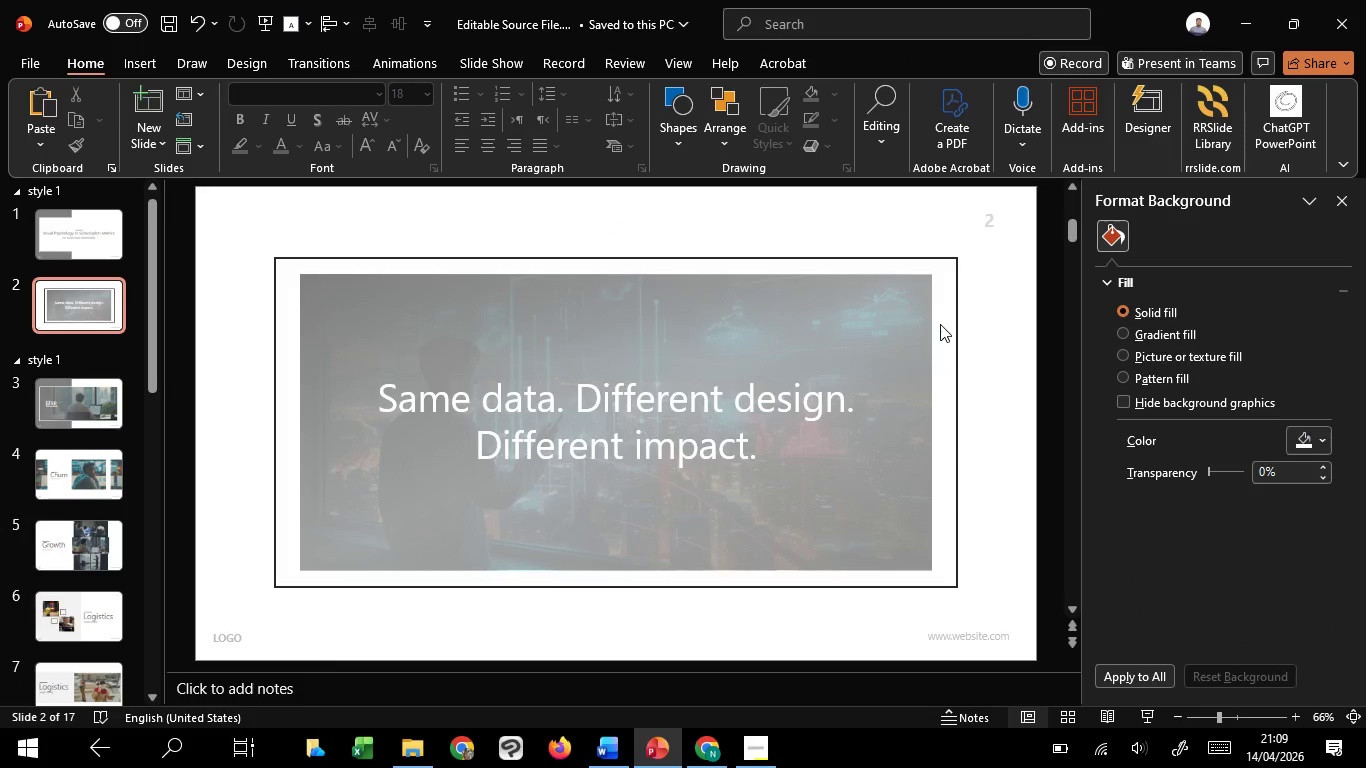 
left_click([958, 324])
 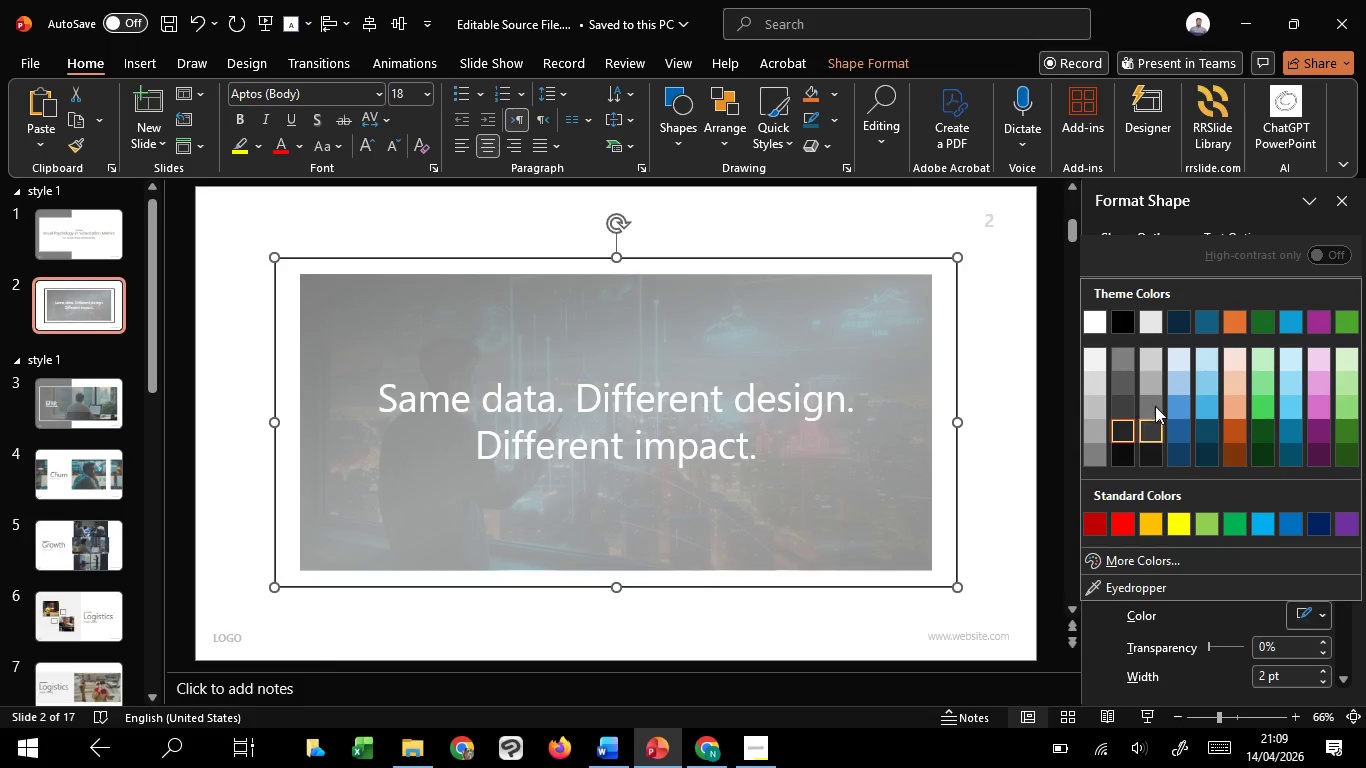 
left_click([1123, 363])
 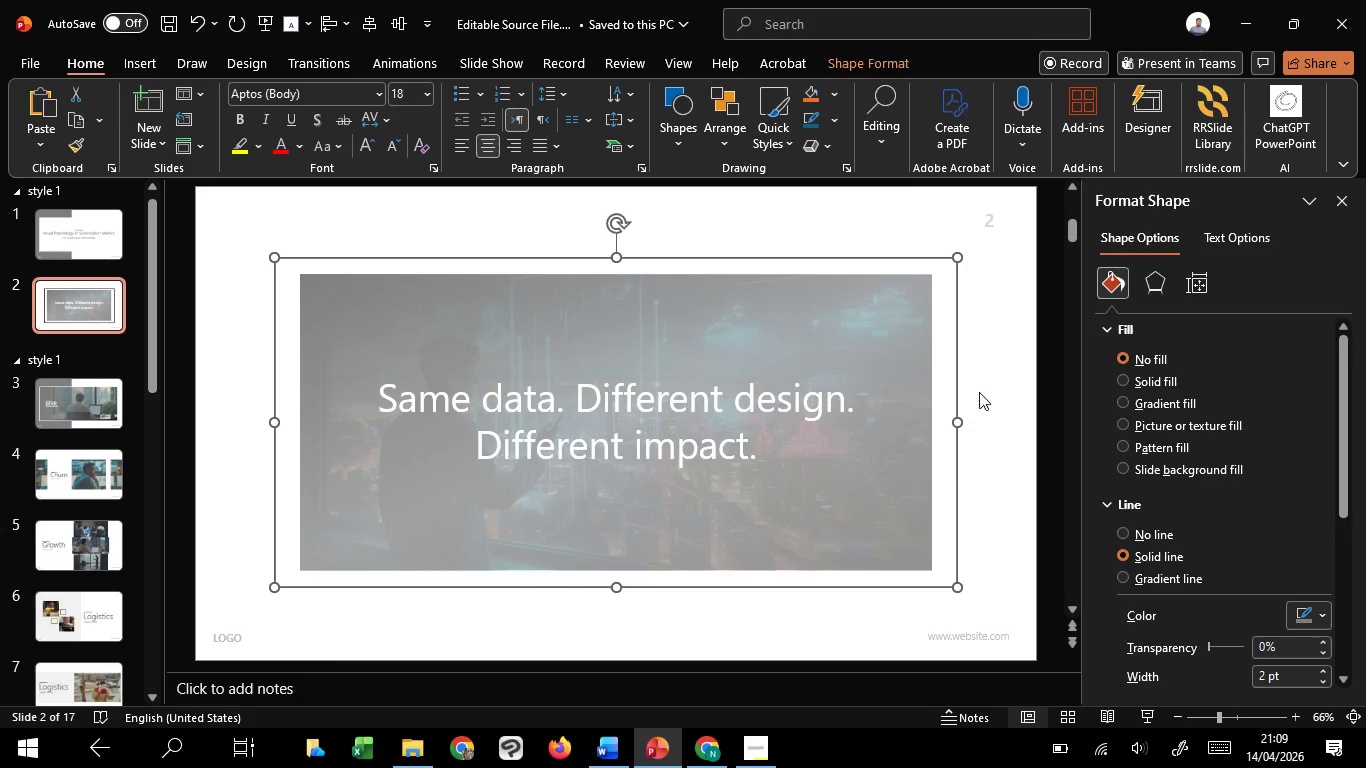 
left_click_drag(start_coordinate=[979, 392], to_coordinate=[969, 393])
 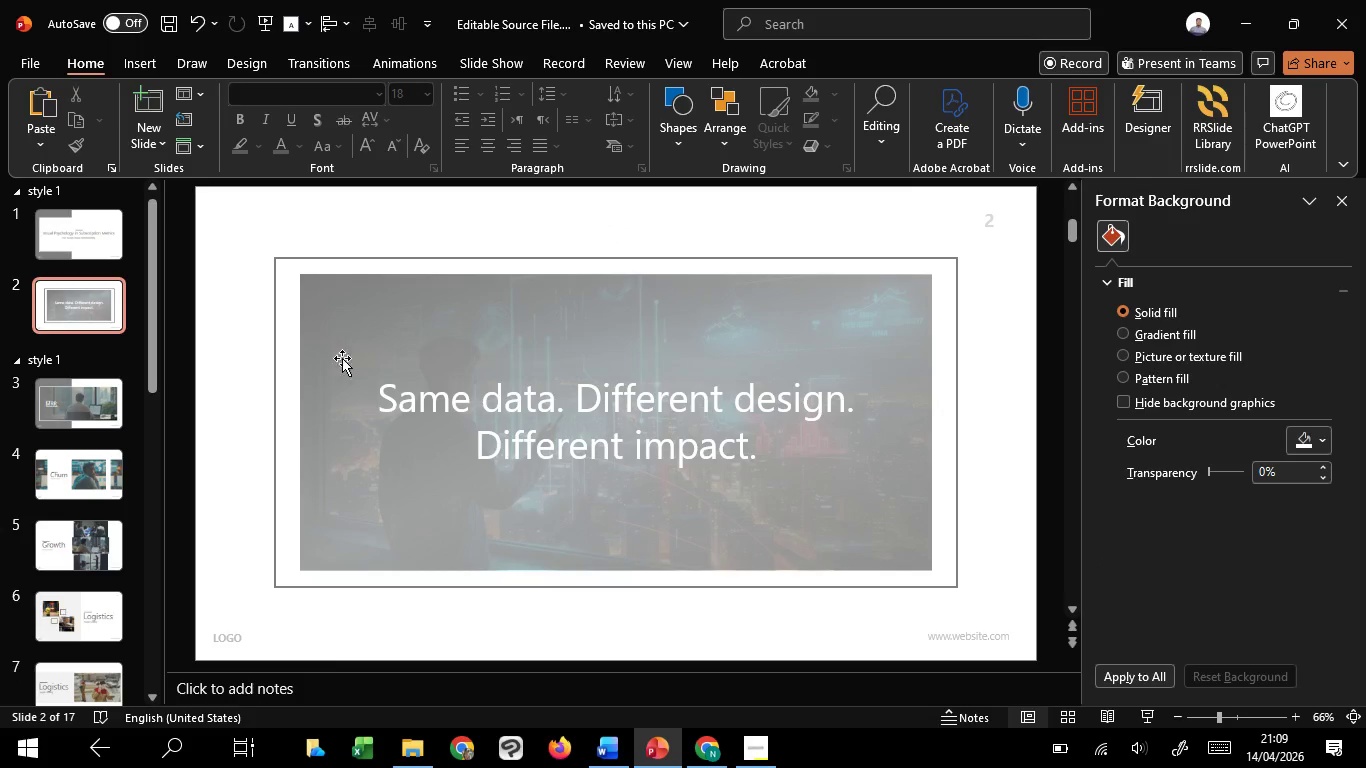 
scroll: coordinate [309, 458], scroll_direction: up, amount: 1.0
 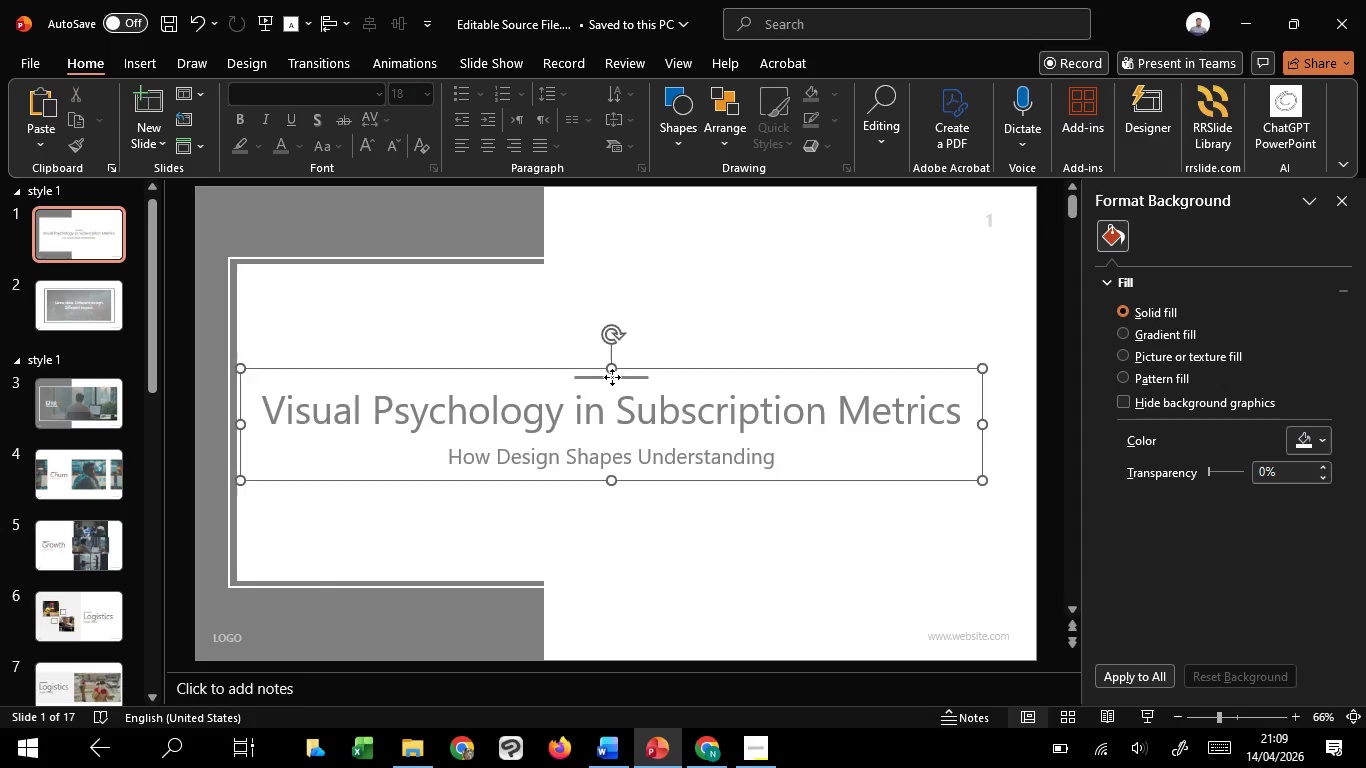 
double_click([612, 377])
 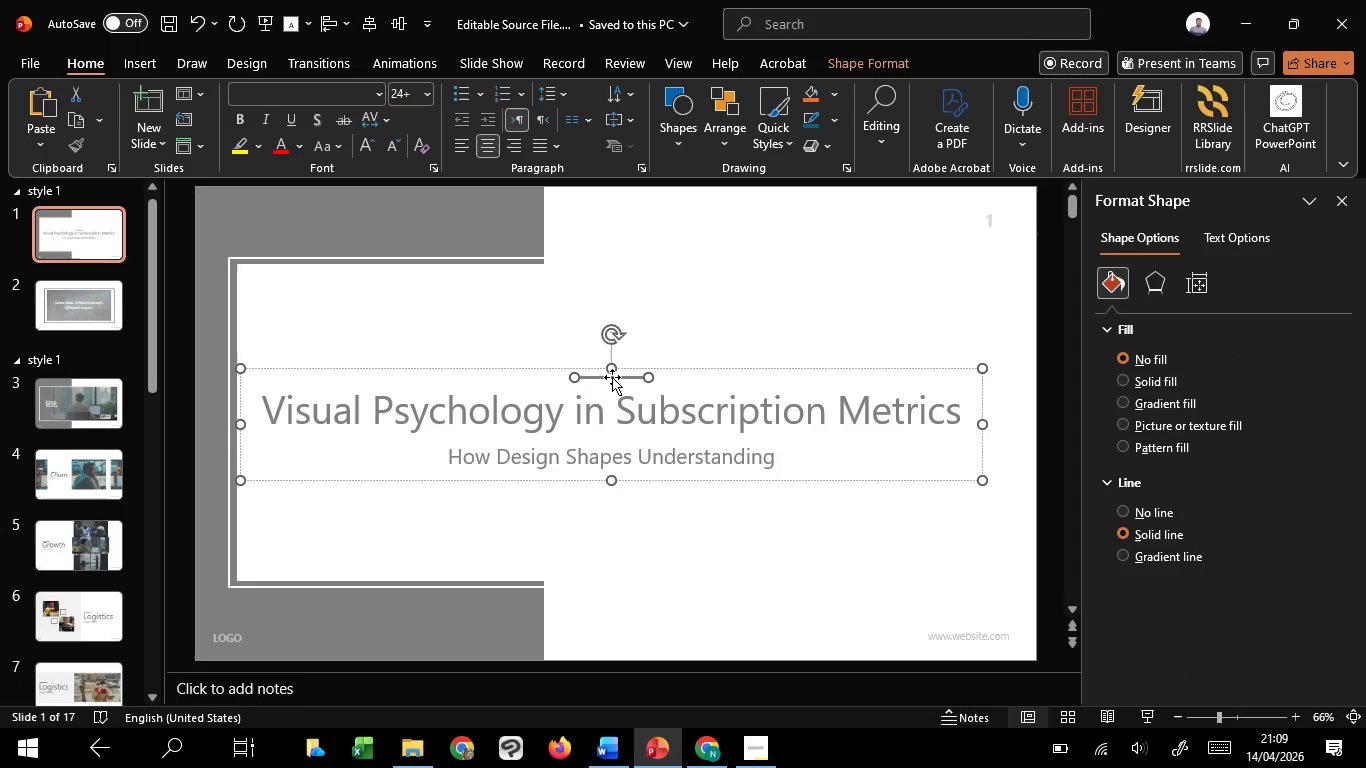 
key(Control+C)
 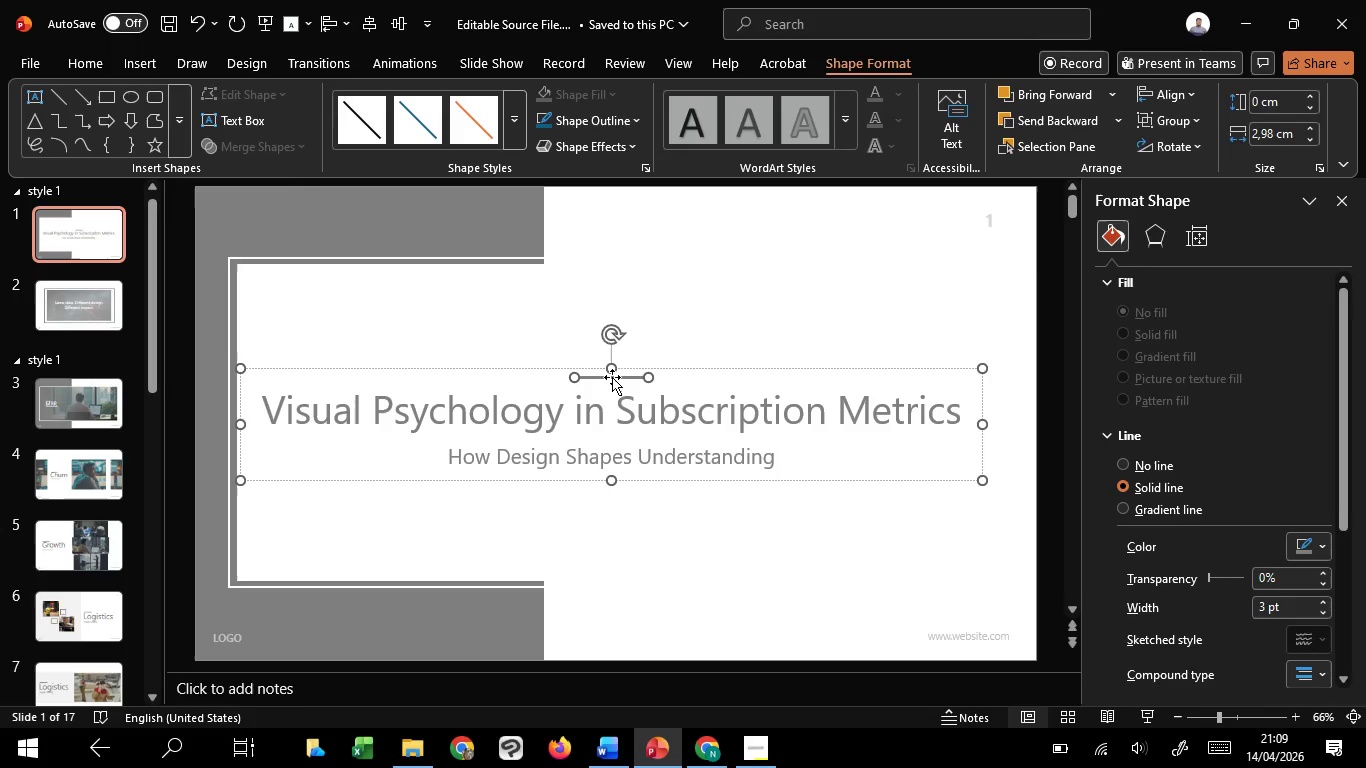 
key(Control+C)
 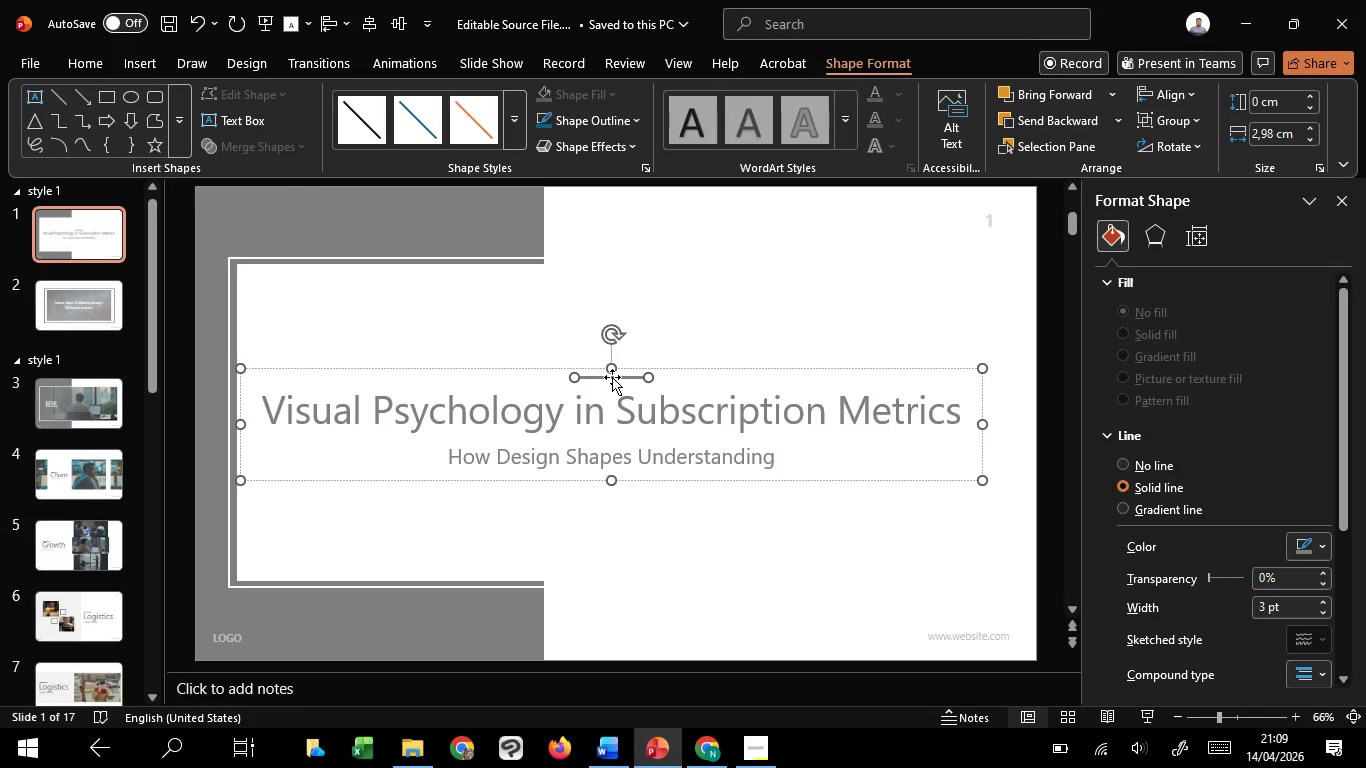 
scroll: coordinate [612, 377], scroll_direction: down, amount: 1.0
 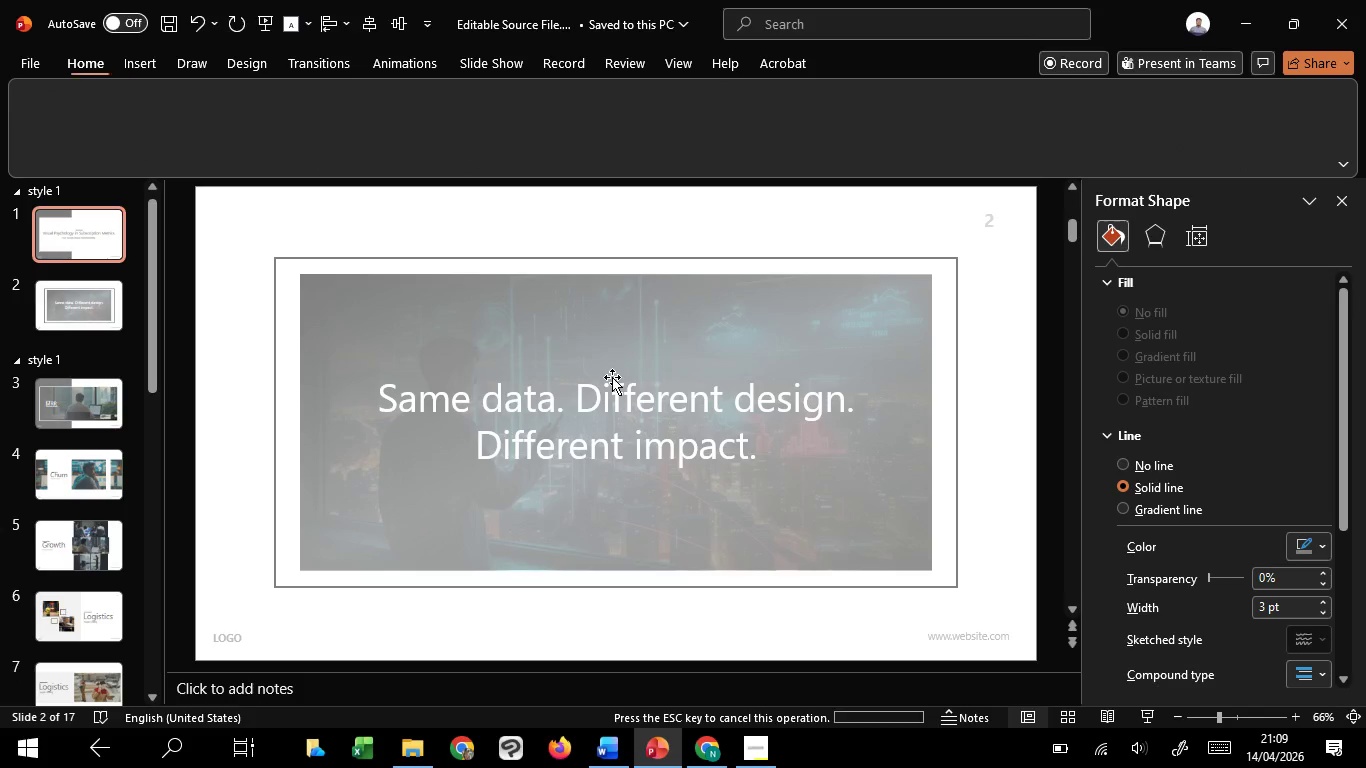 
key(Control+V)
 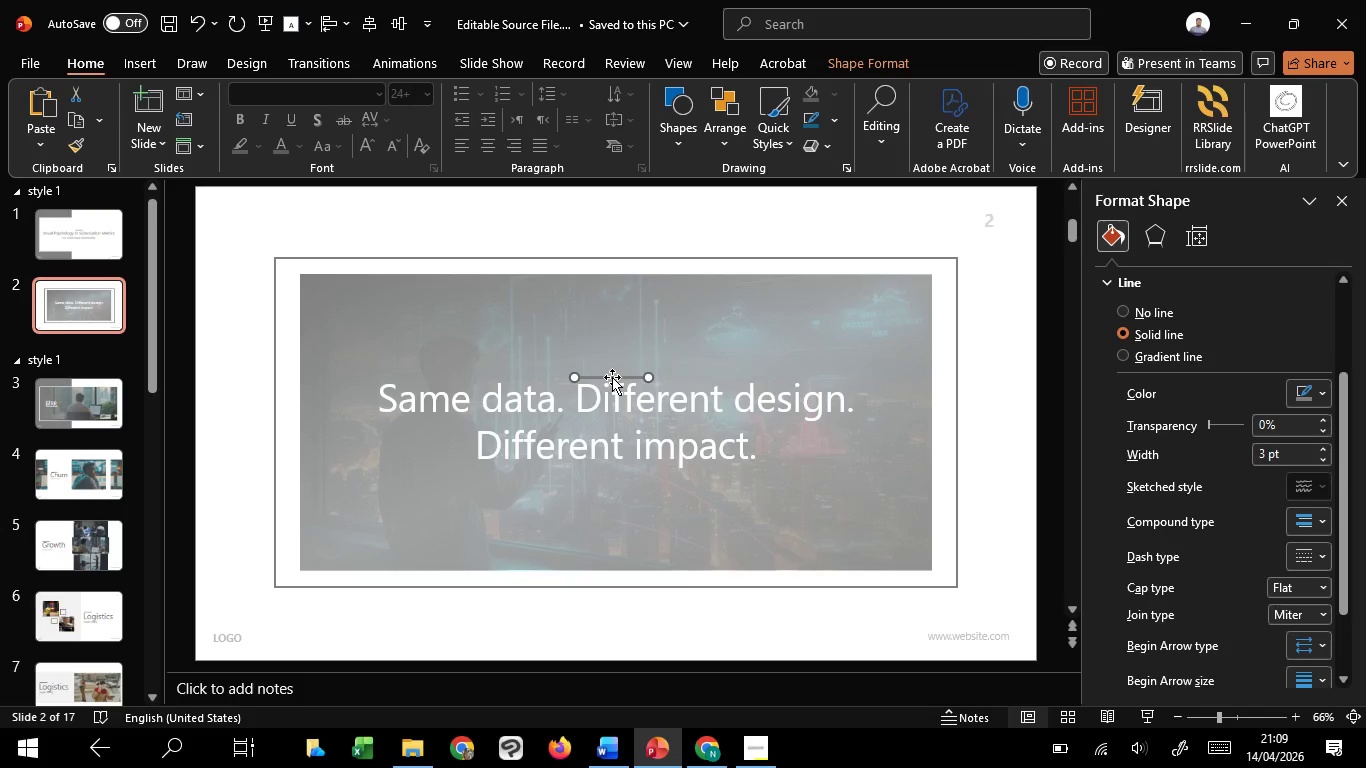 
left_click_drag(start_coordinate=[612, 377], to_coordinate=[617, 369])
 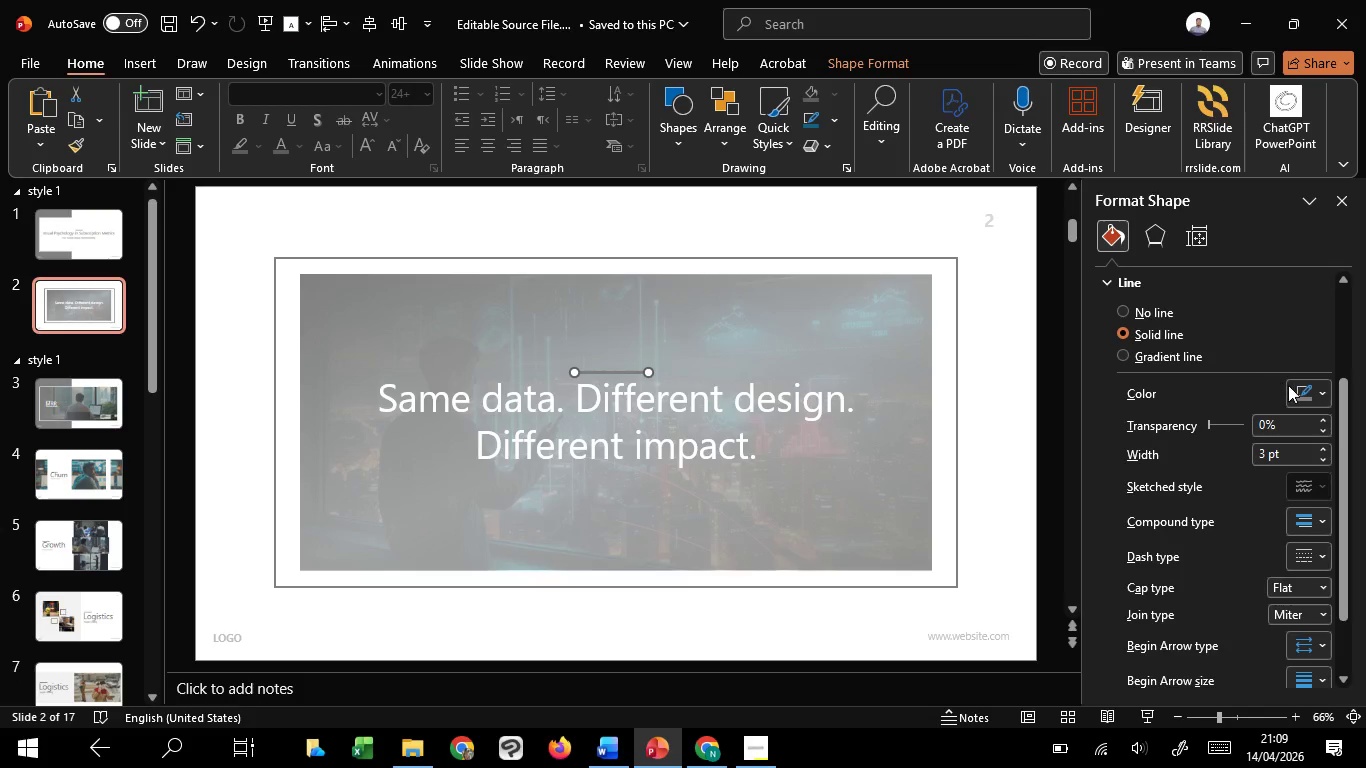 
hold_key(key=ShiftLeft, duration=1.52)
 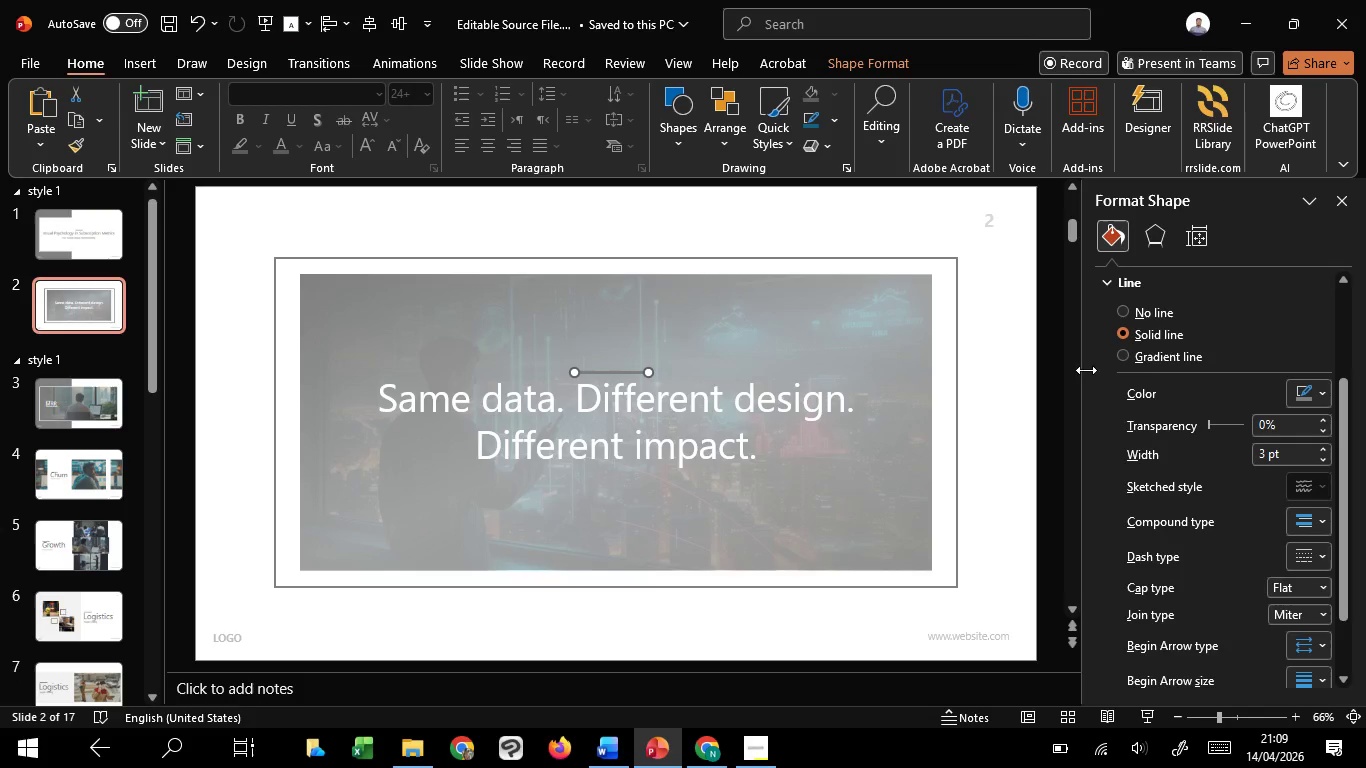 
hold_key(key=ShiftLeft, duration=0.62)
 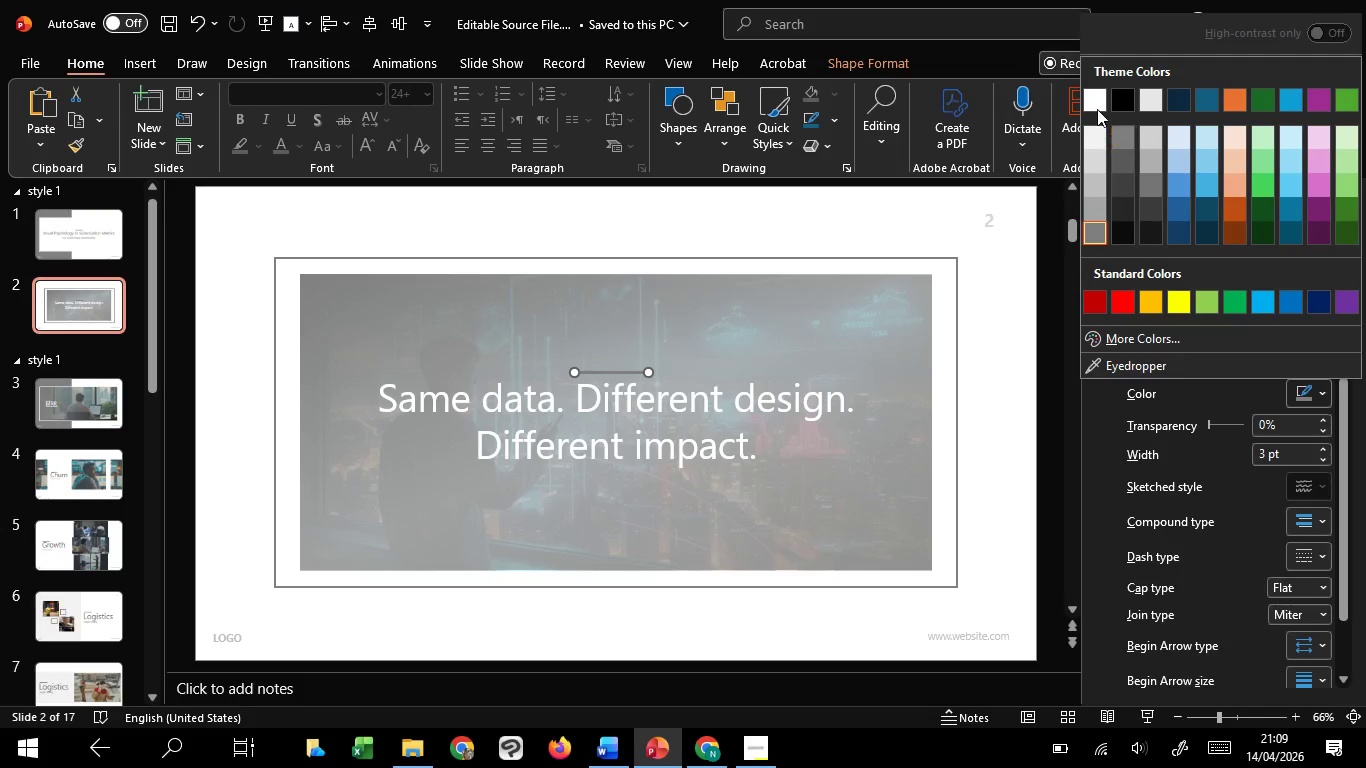 
left_click([1096, 108])
 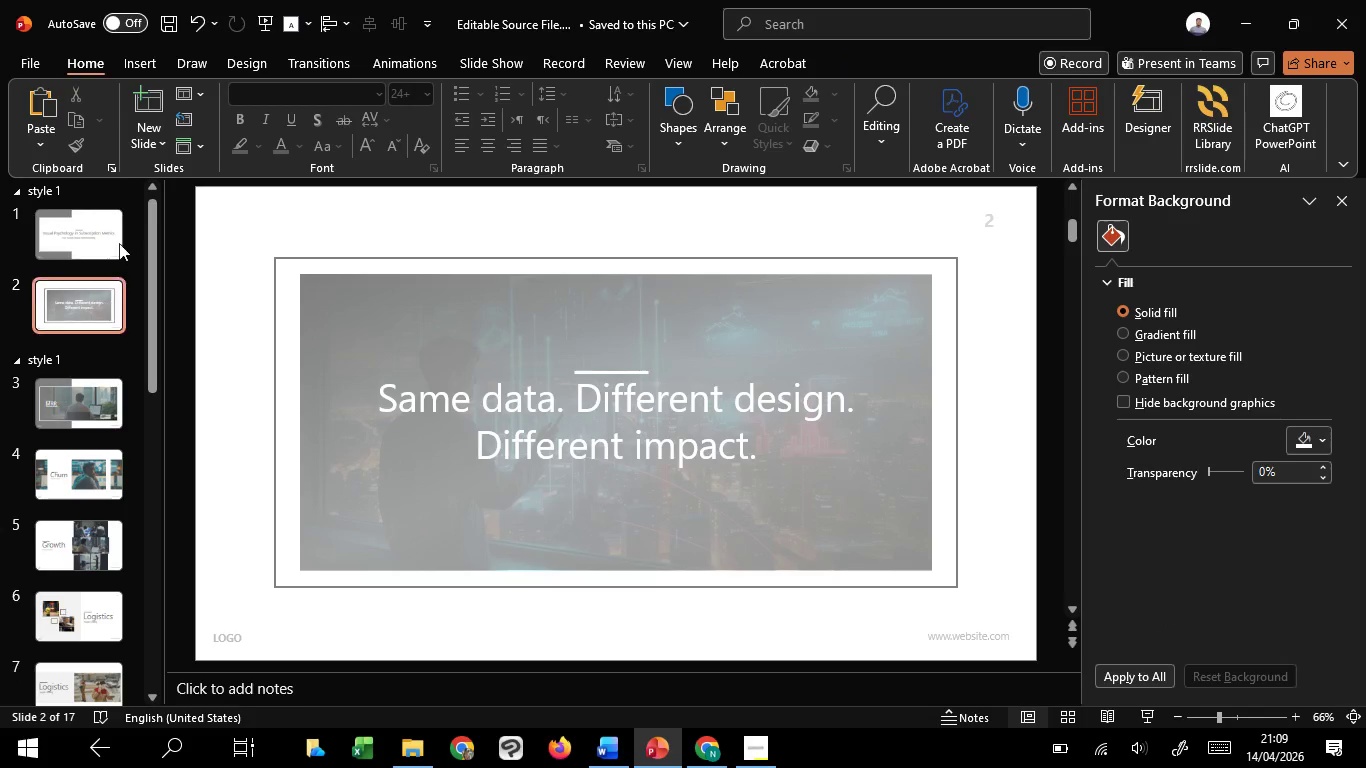 
left_click([142, 122])
 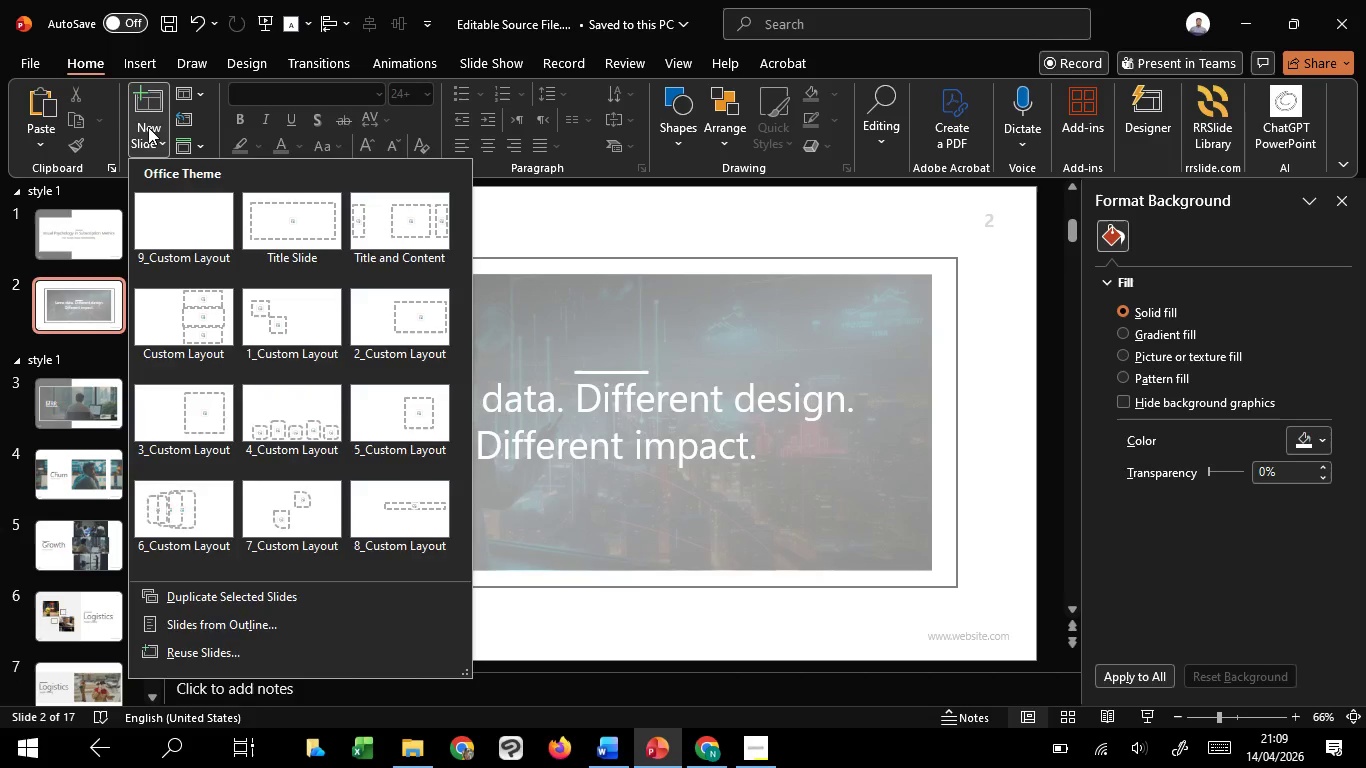 
left_click([148, 127])
 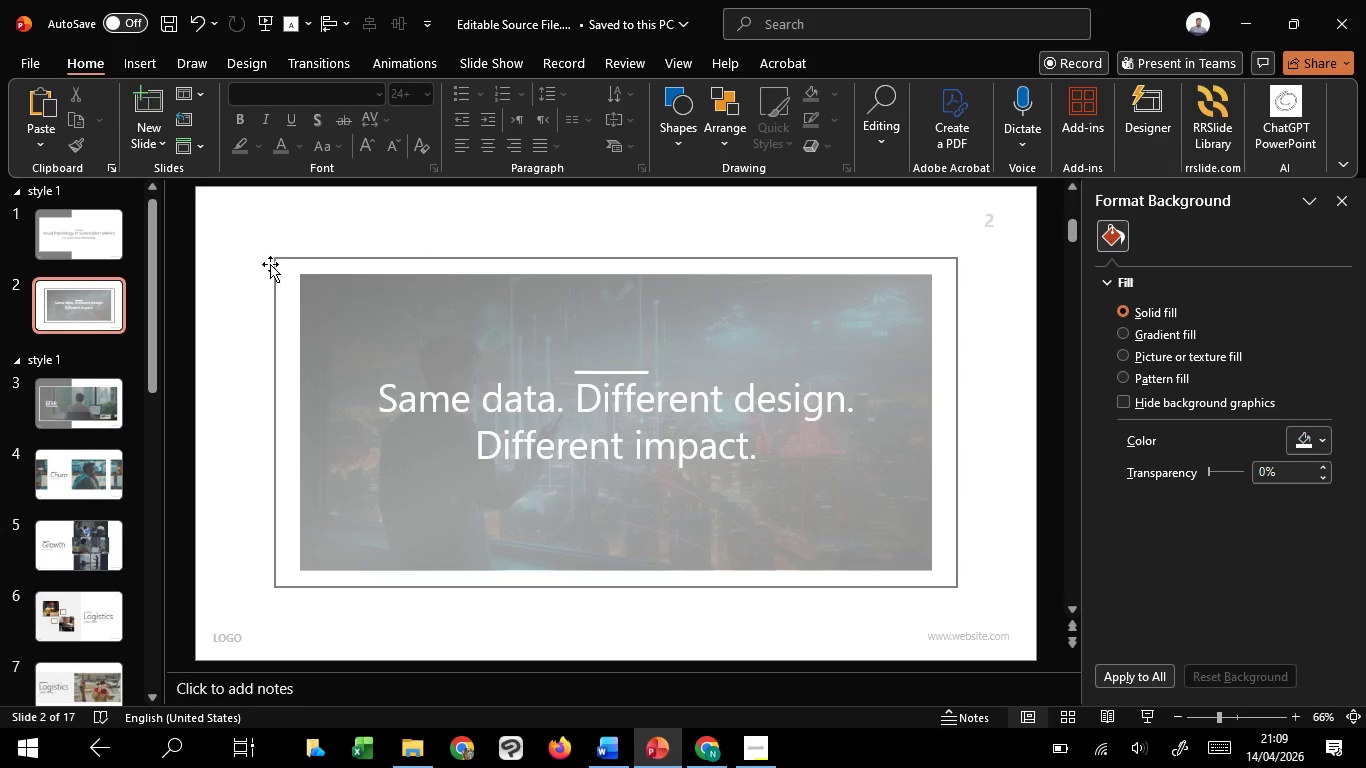 
left_click([273, 264])
 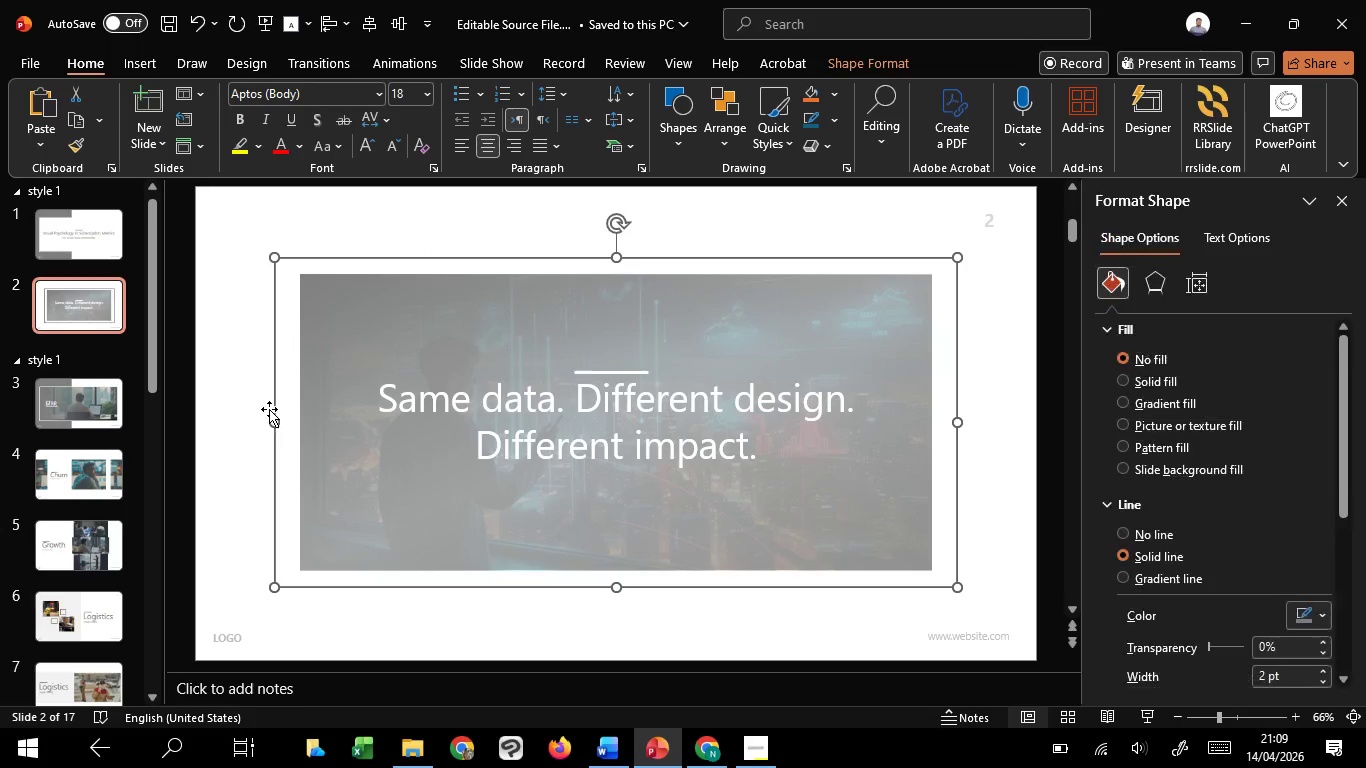 
key(Control+ControlLeft)
 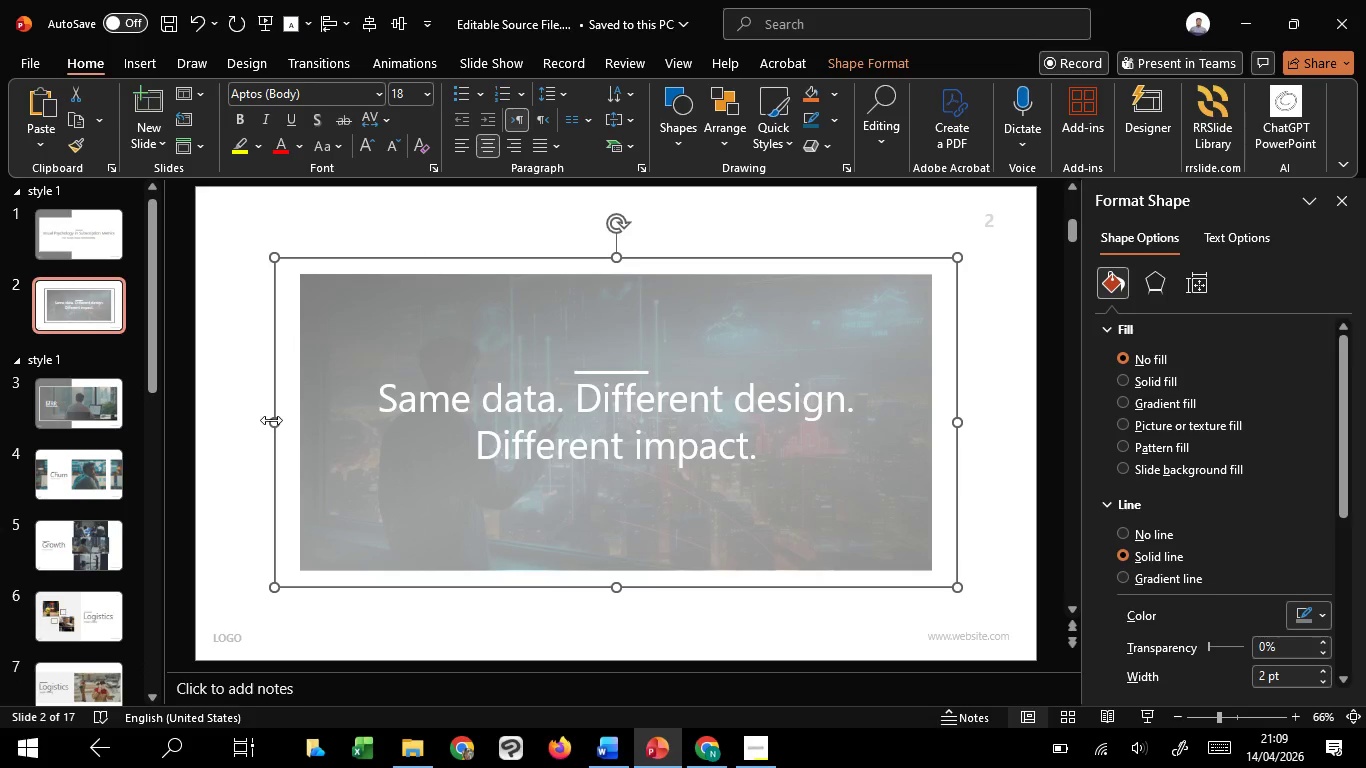 
key(Control+ControlLeft)
 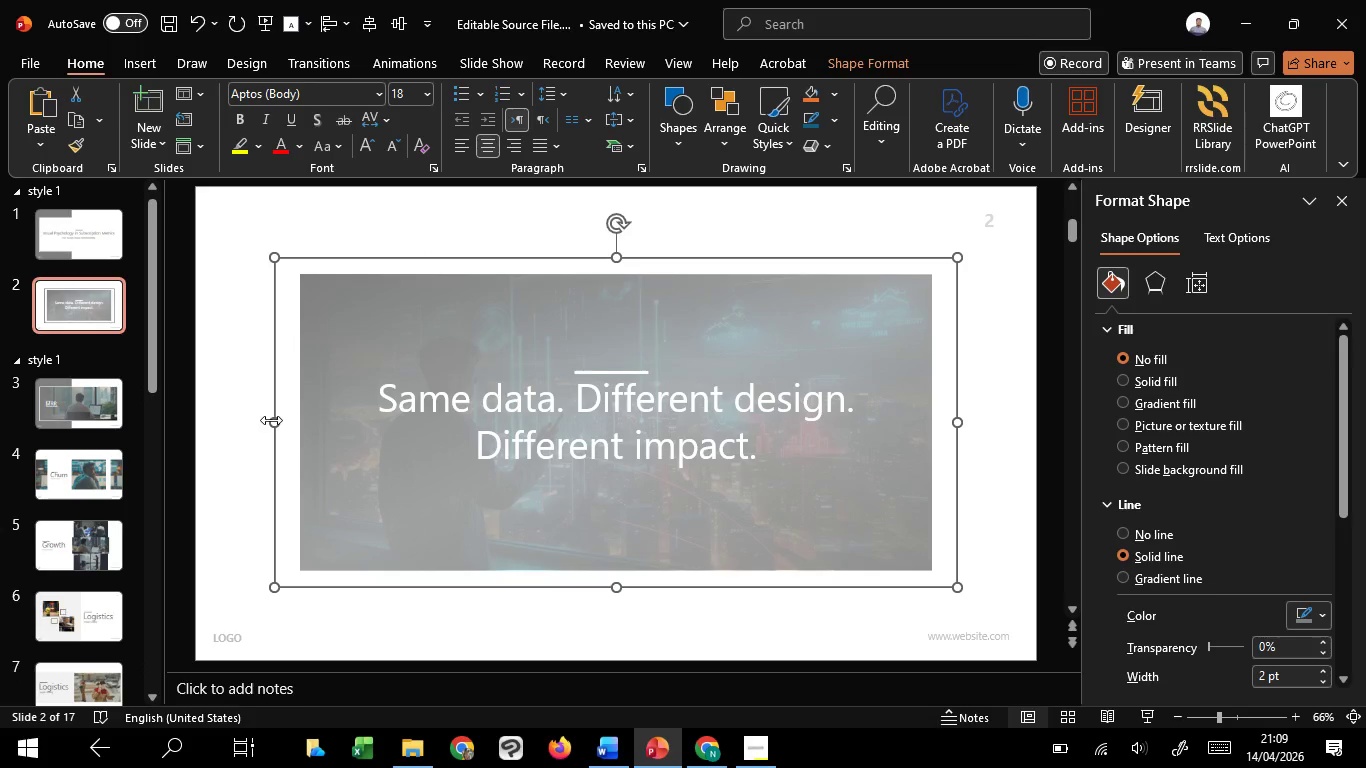 
hold_key(key=ControlLeft, duration=3.42)
hold_key(key=ShiftLeft, duration=1.52)
left_click_drag(start_coordinate=[272, 421], to_coordinate=[280, 420])
 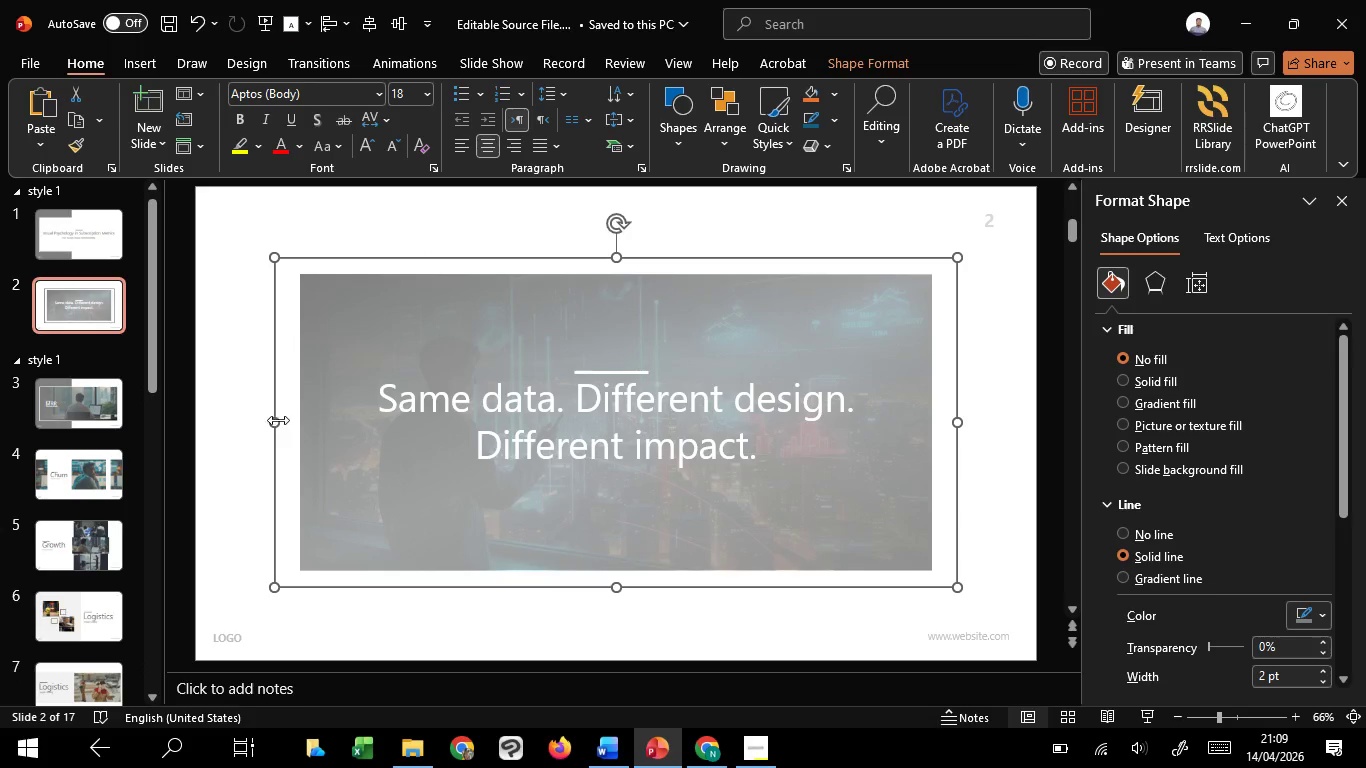 
hold_key(key=ShiftLeft, duration=1.52)
left_click_drag(start_coordinate=[272, 420], to_coordinate=[278, 420])
 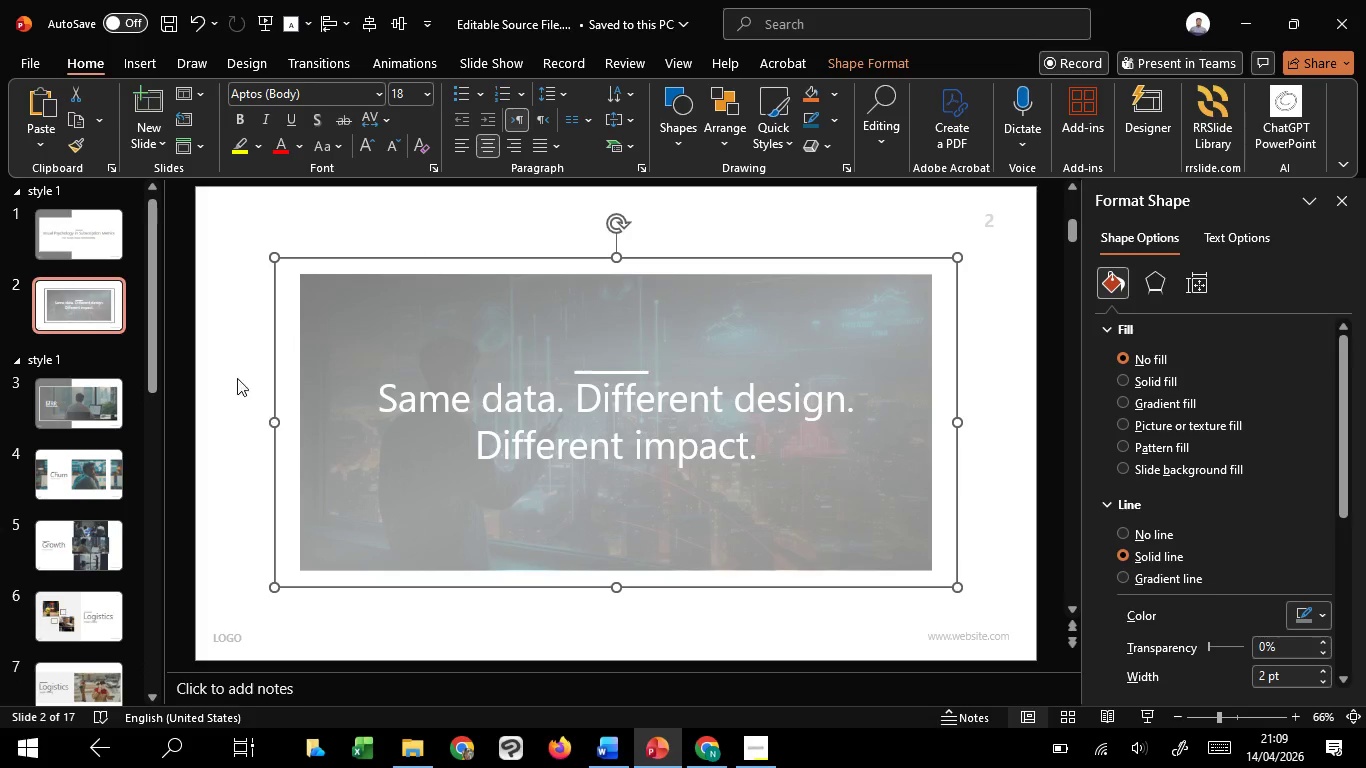 
key(Control+Shift+ShiftLeft)
 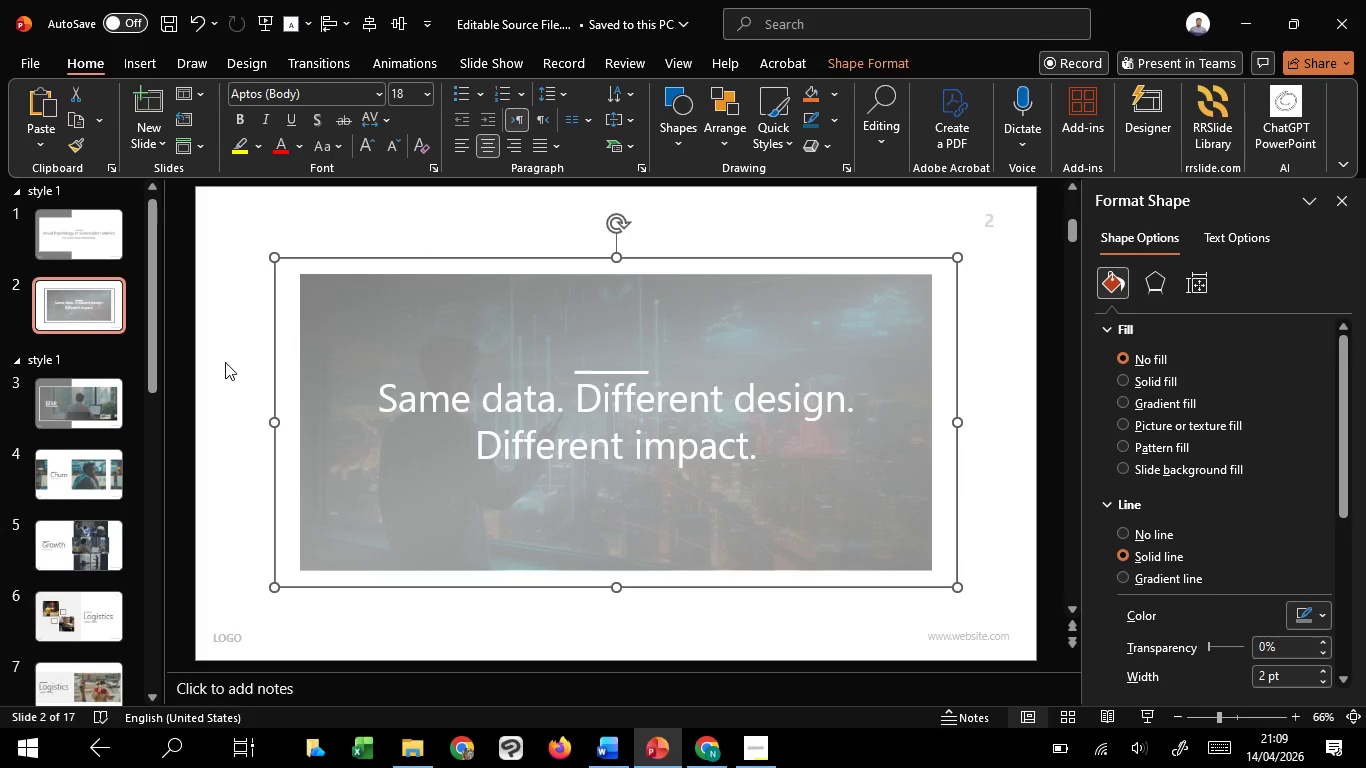 
key(Control+Shift+ShiftLeft)
 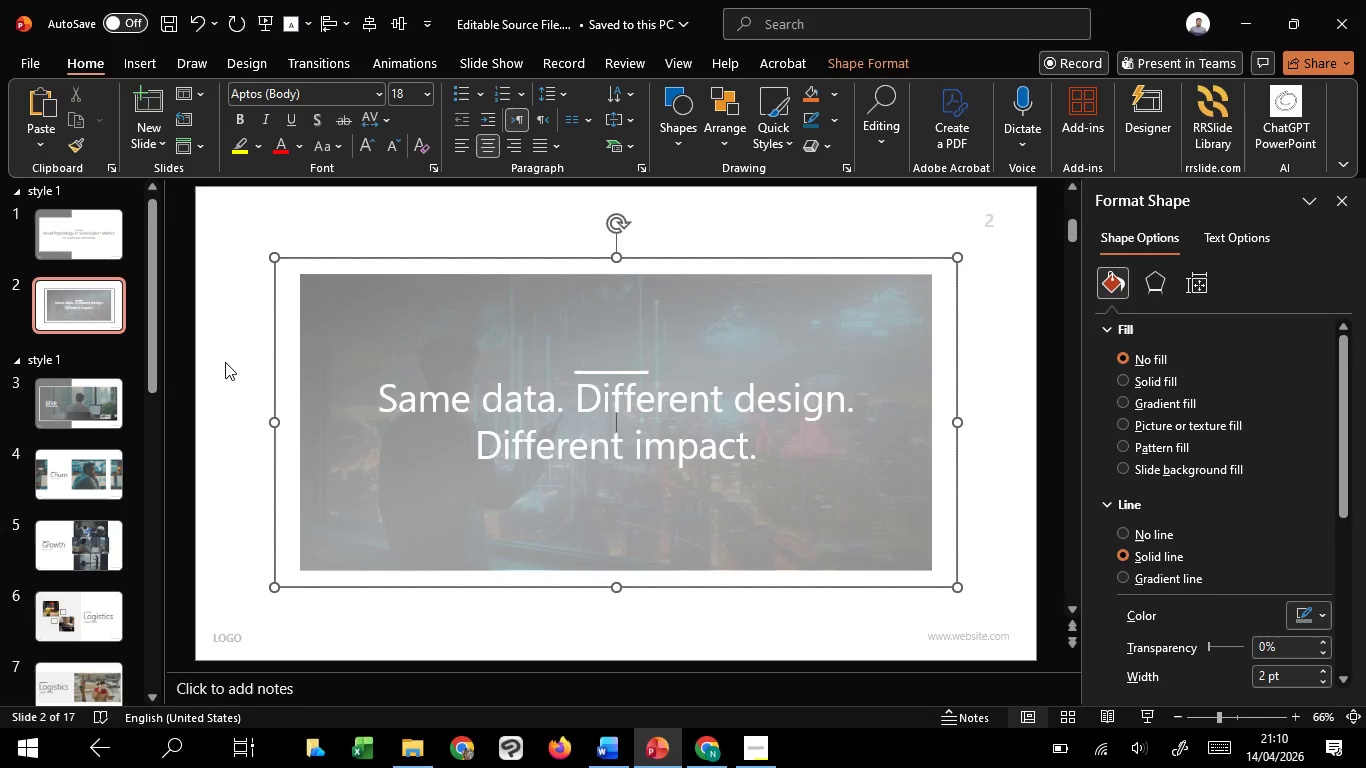 
key(Control+Shift+ShiftLeft)
 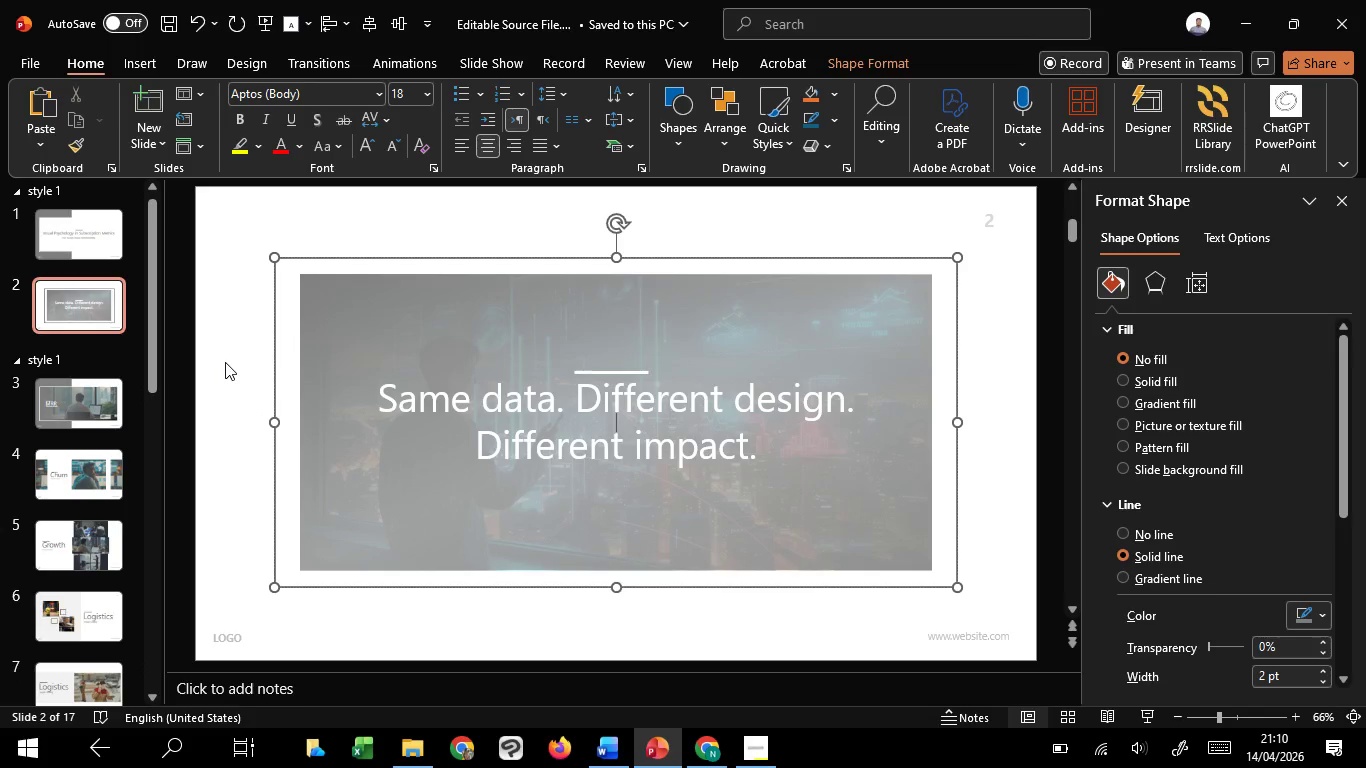 
key(Control+Shift+ShiftLeft)
 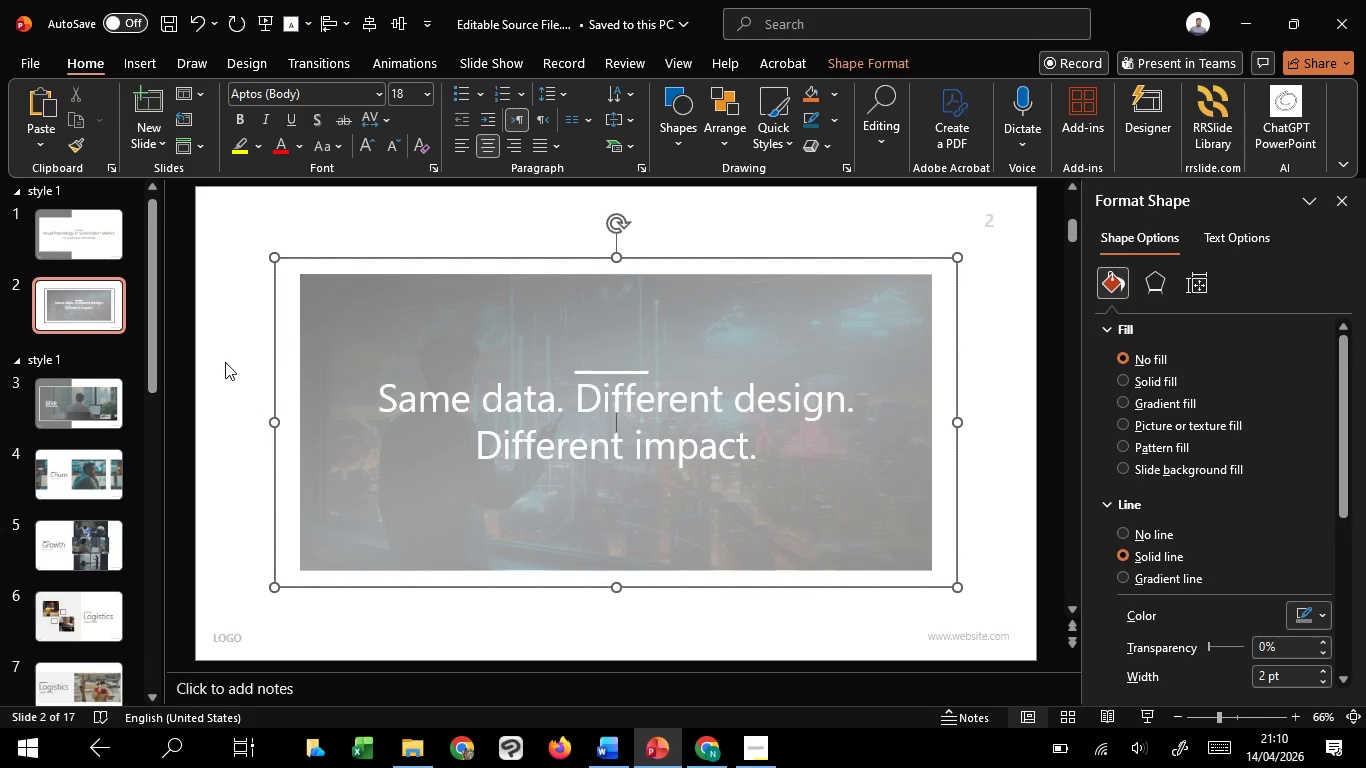 
key(Control+Shift+ShiftLeft)
 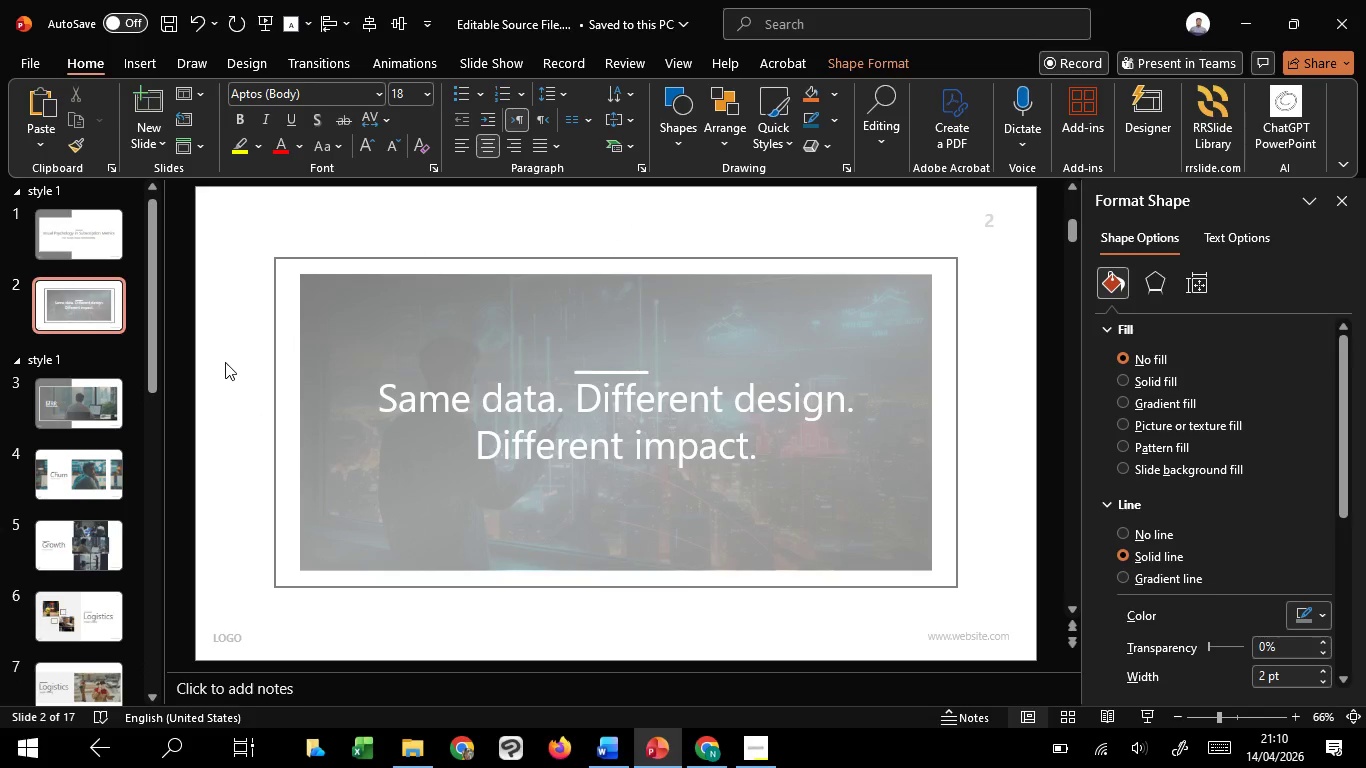 
left_click([225, 362])
 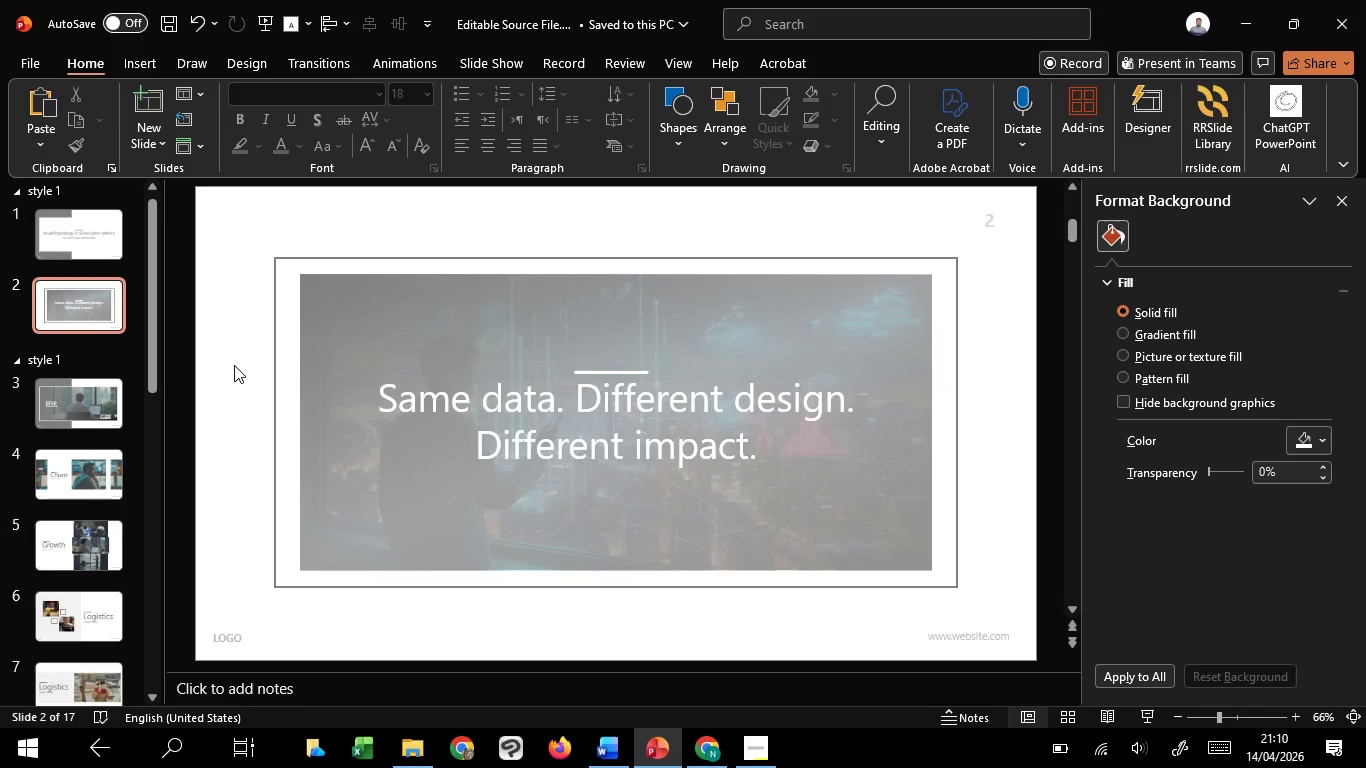 
wait(9.59)
 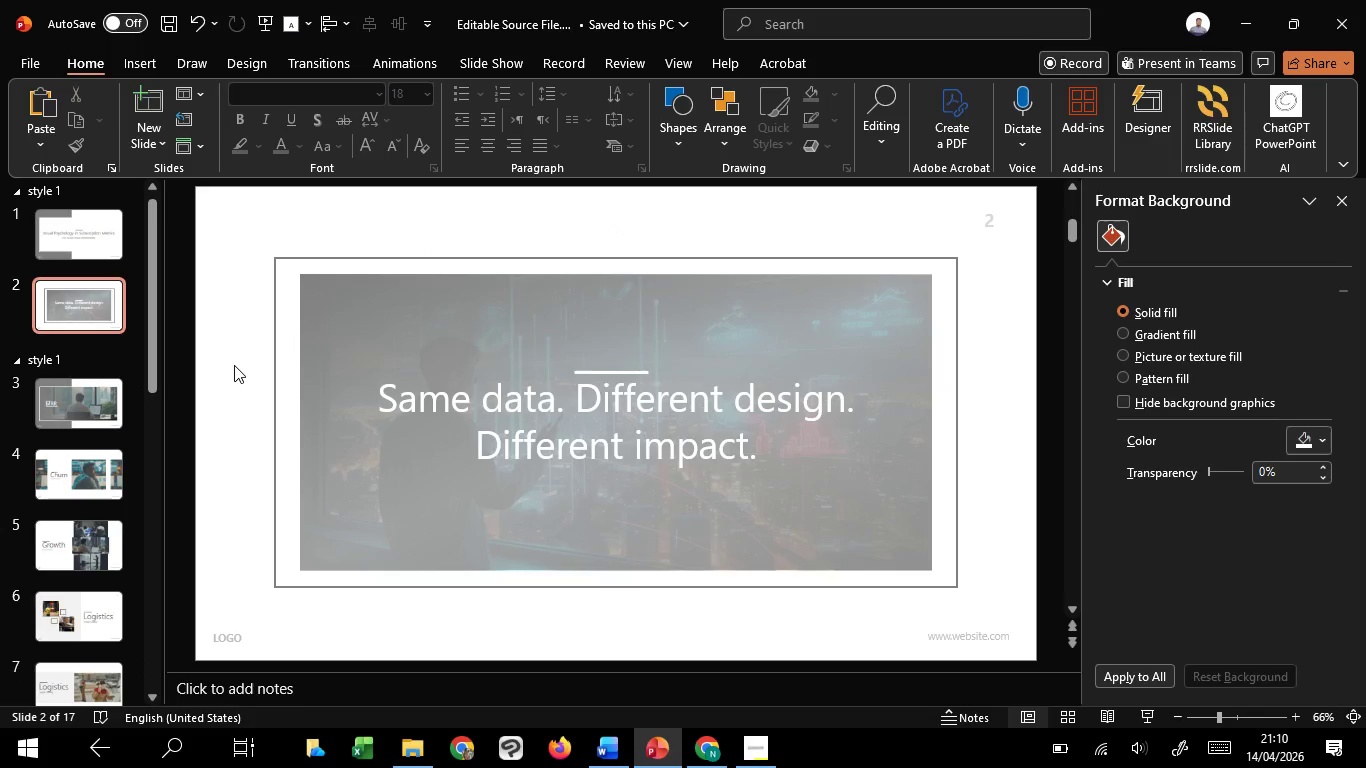 
left_click([270, 311])
 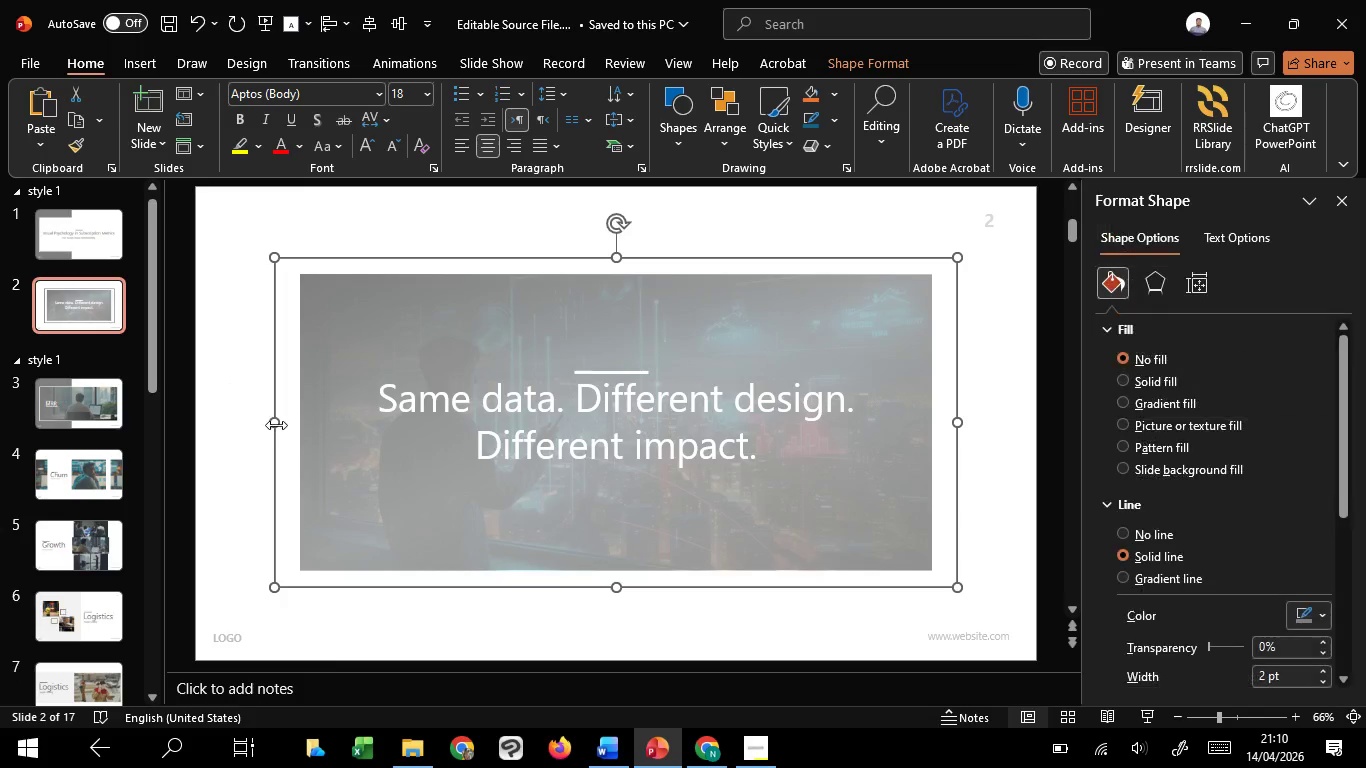 
hold_key(key=ShiftLeft, duration=3.2)
left_click_drag(start_coordinate=[276, 425], to_coordinate=[284, 426])
 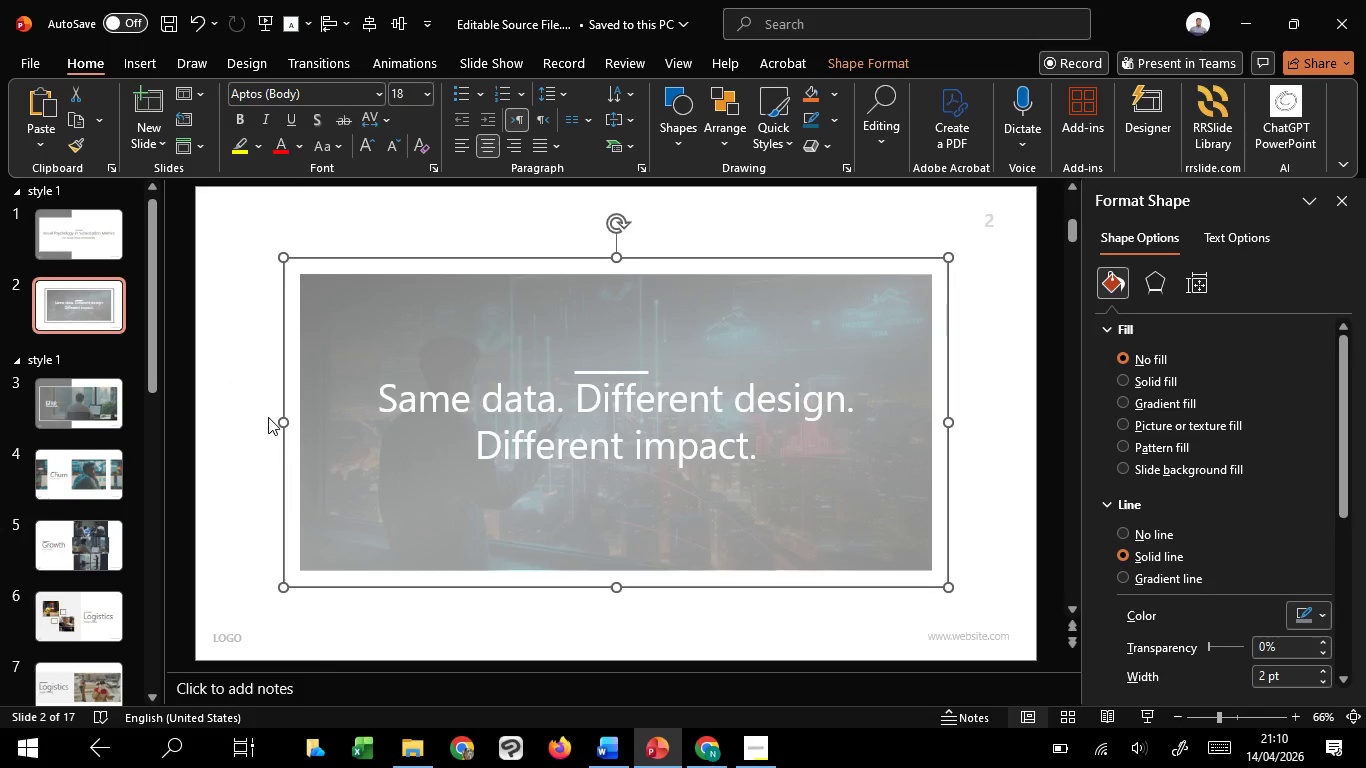 
hold_key(key=ControlLeft, duration=1.52)
 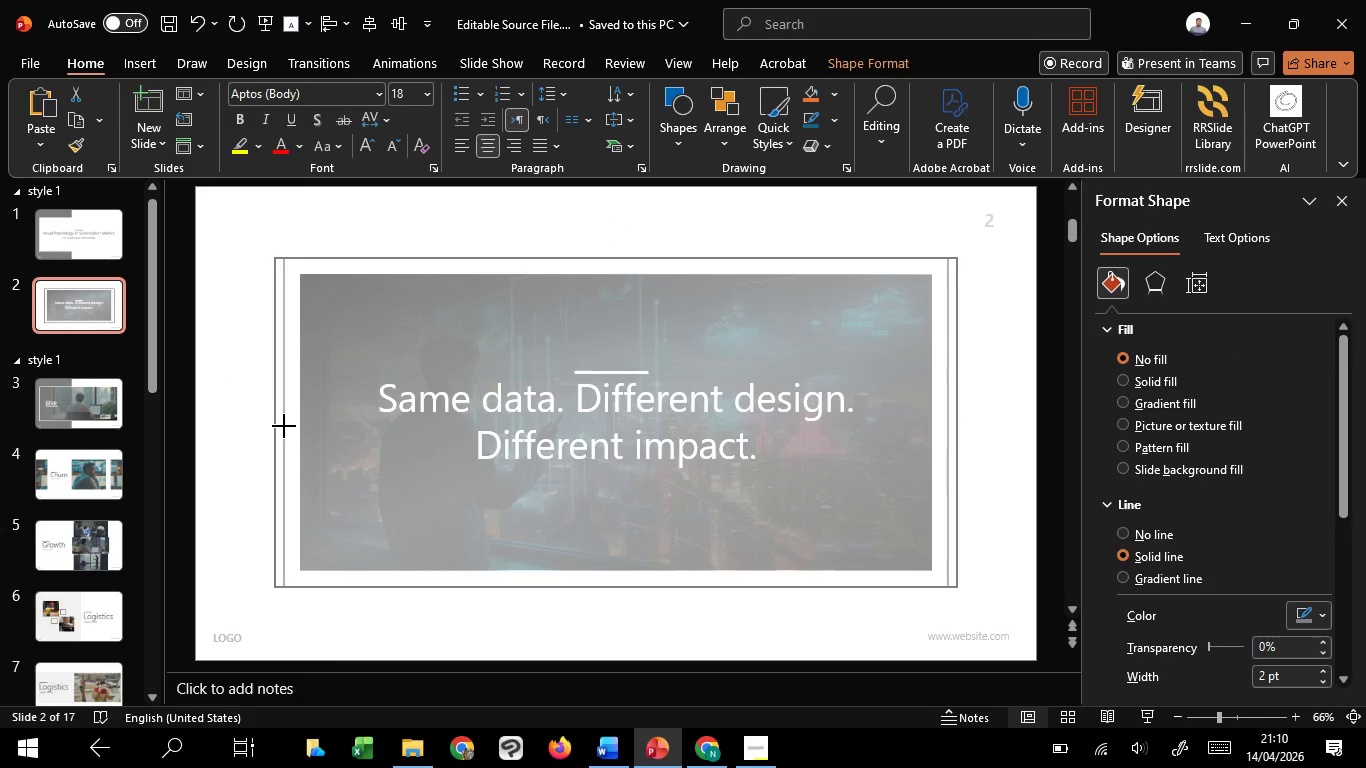 
hold_key(key=ControlLeft, duration=1.47)
 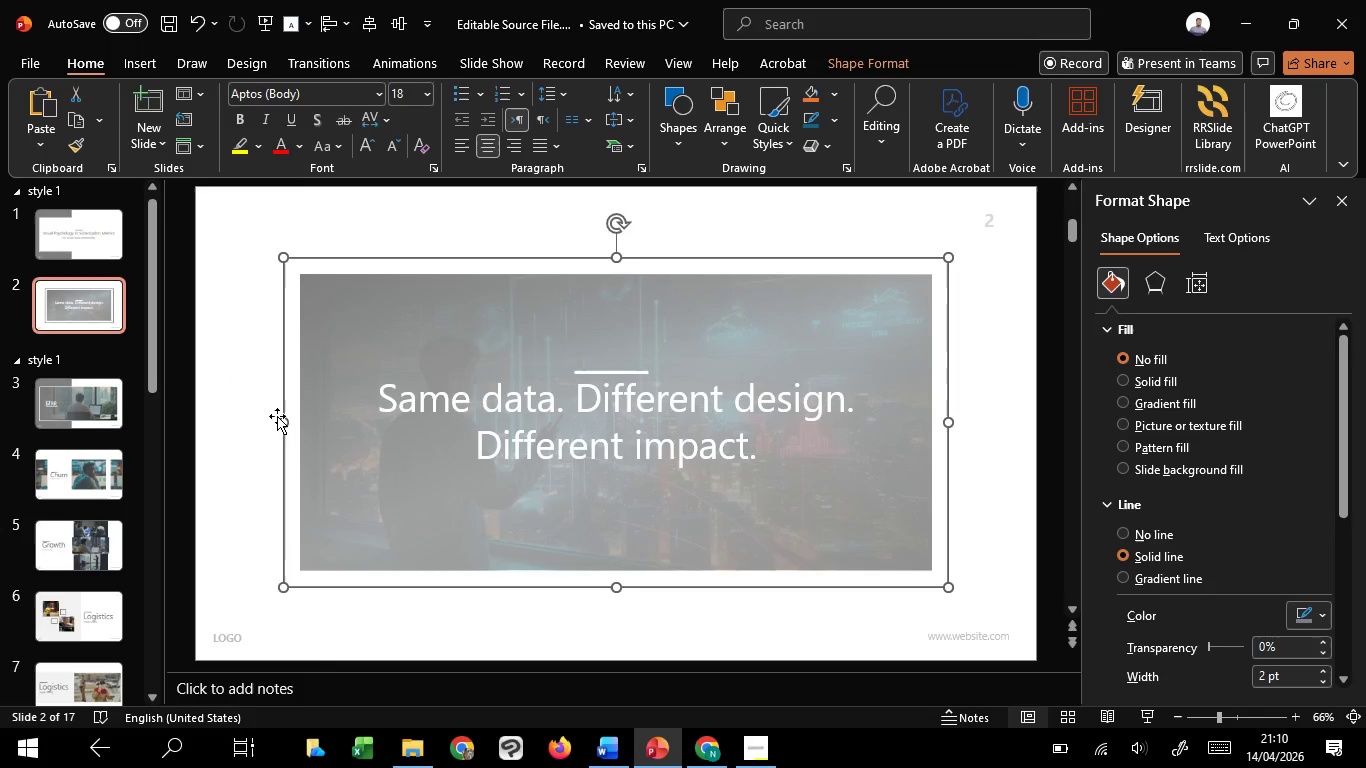 
hold_key(key=ShiftLeft, duration=1.78)
 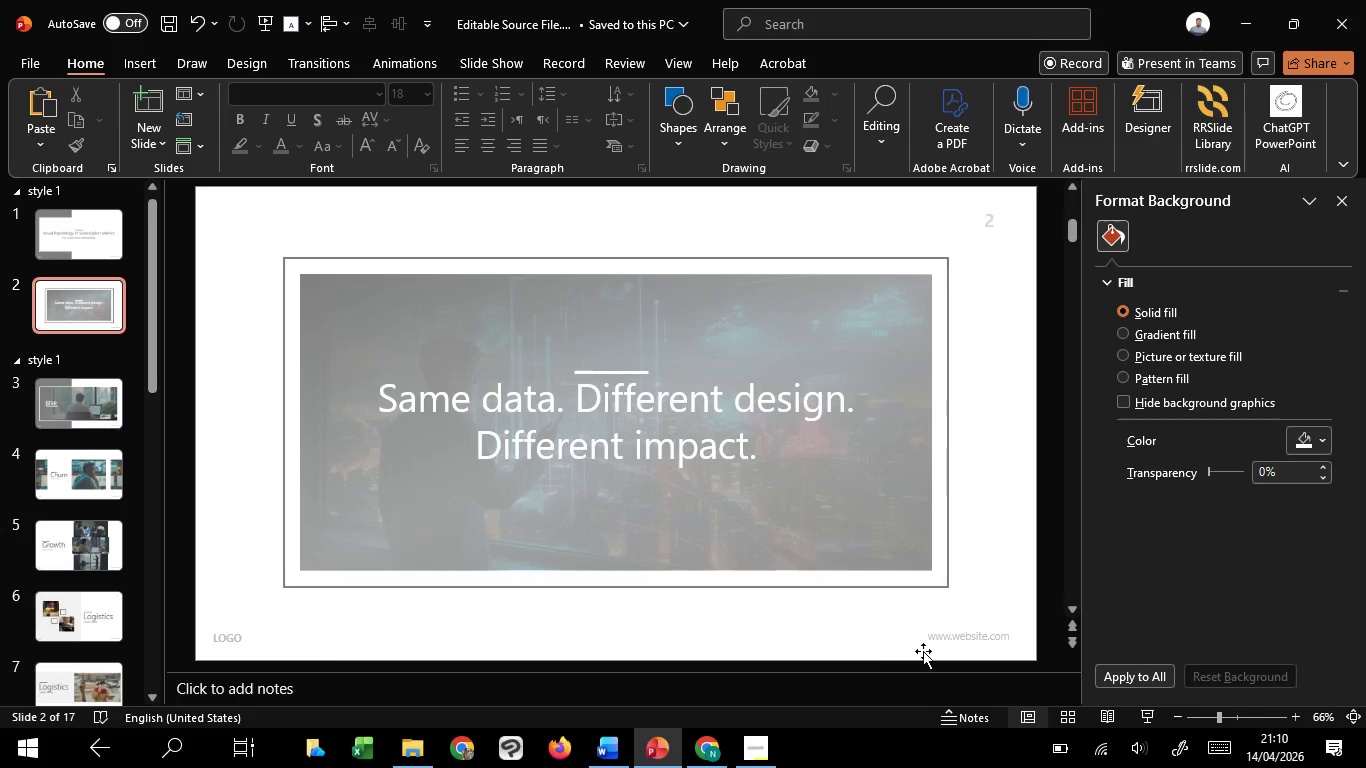 
hold_key(key=ControlLeft, duration=1.2)
 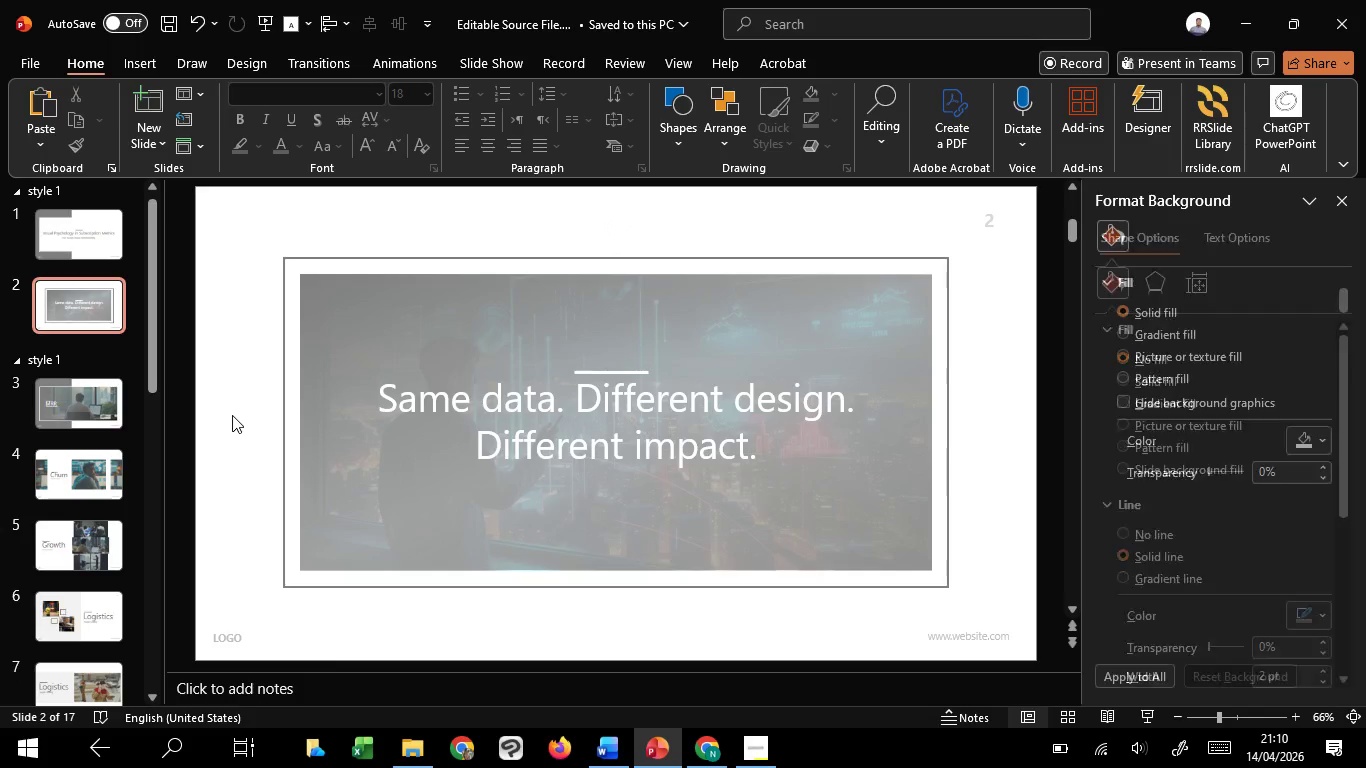 
left_click([232, 415])
 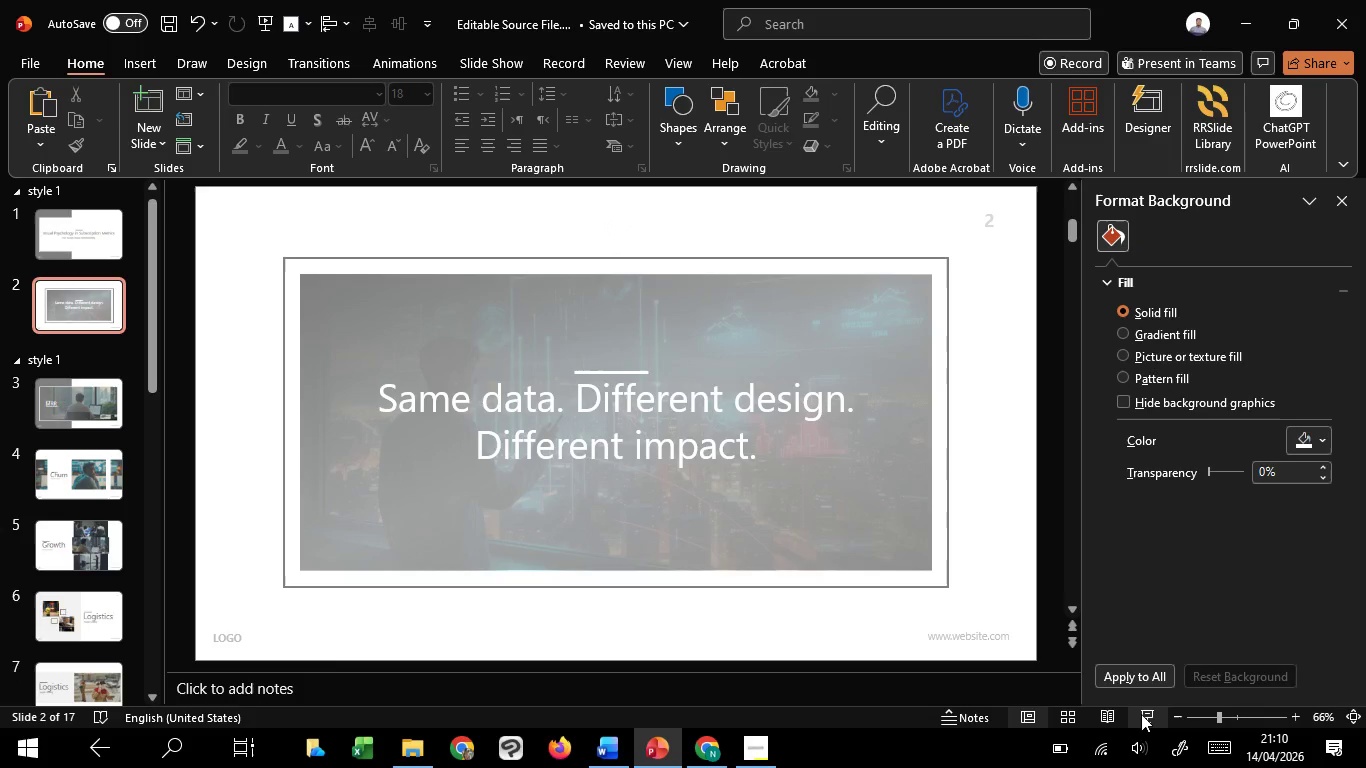 
left_click([1142, 714])
 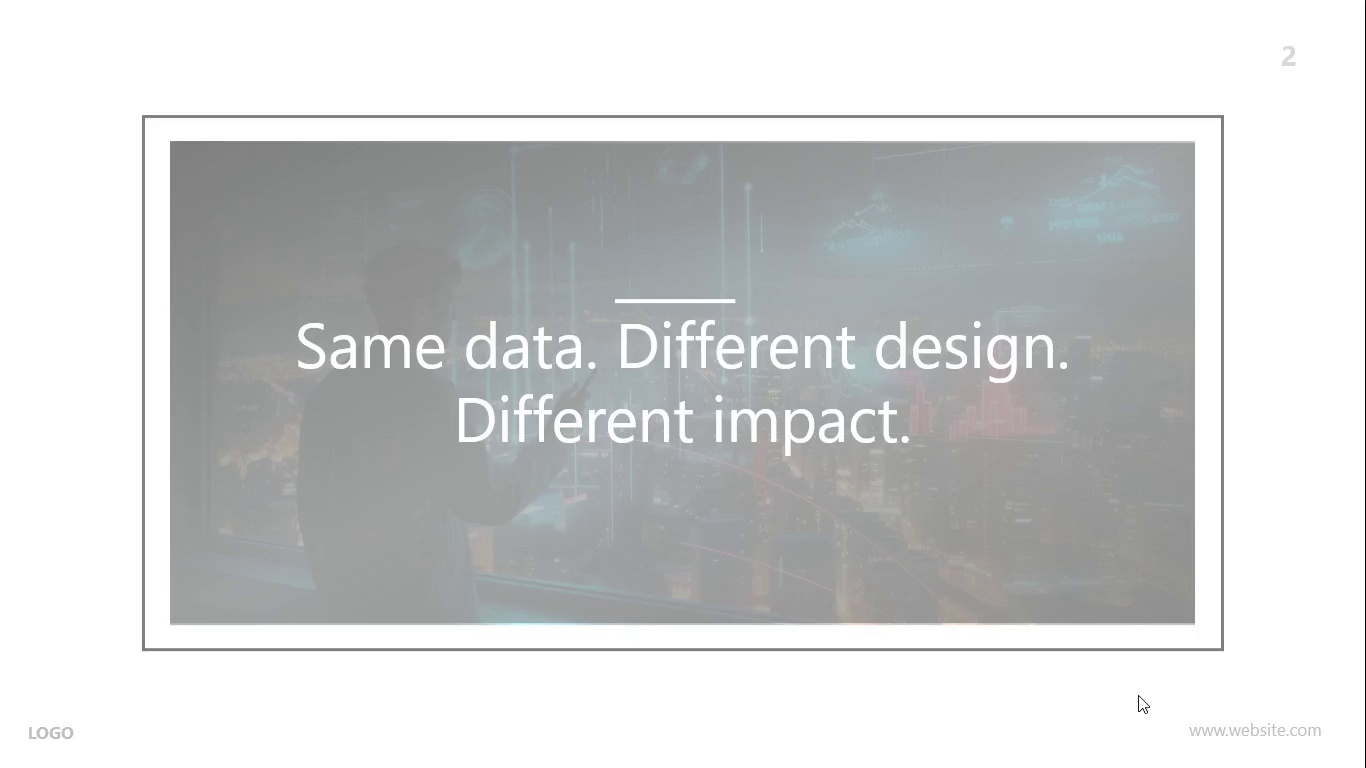 
wait(5.81)
 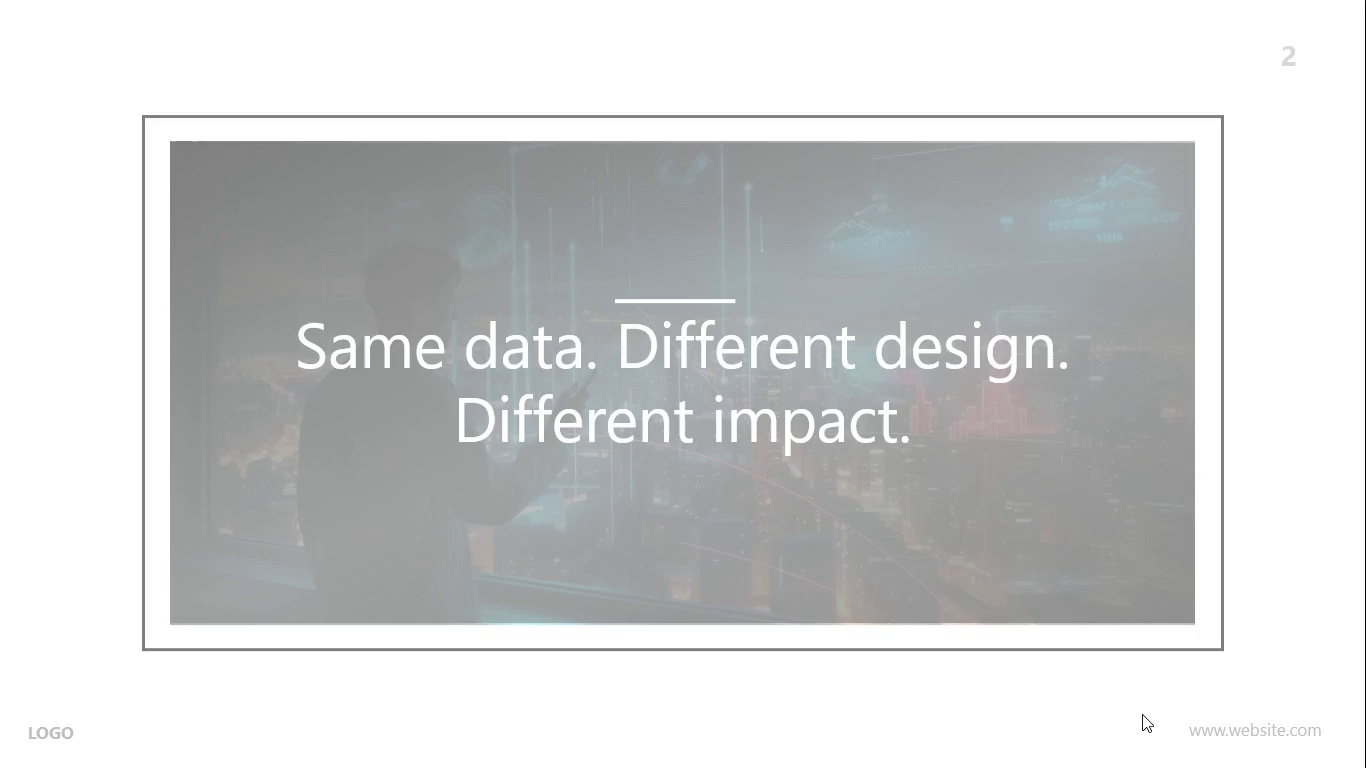 
key(Escape)
 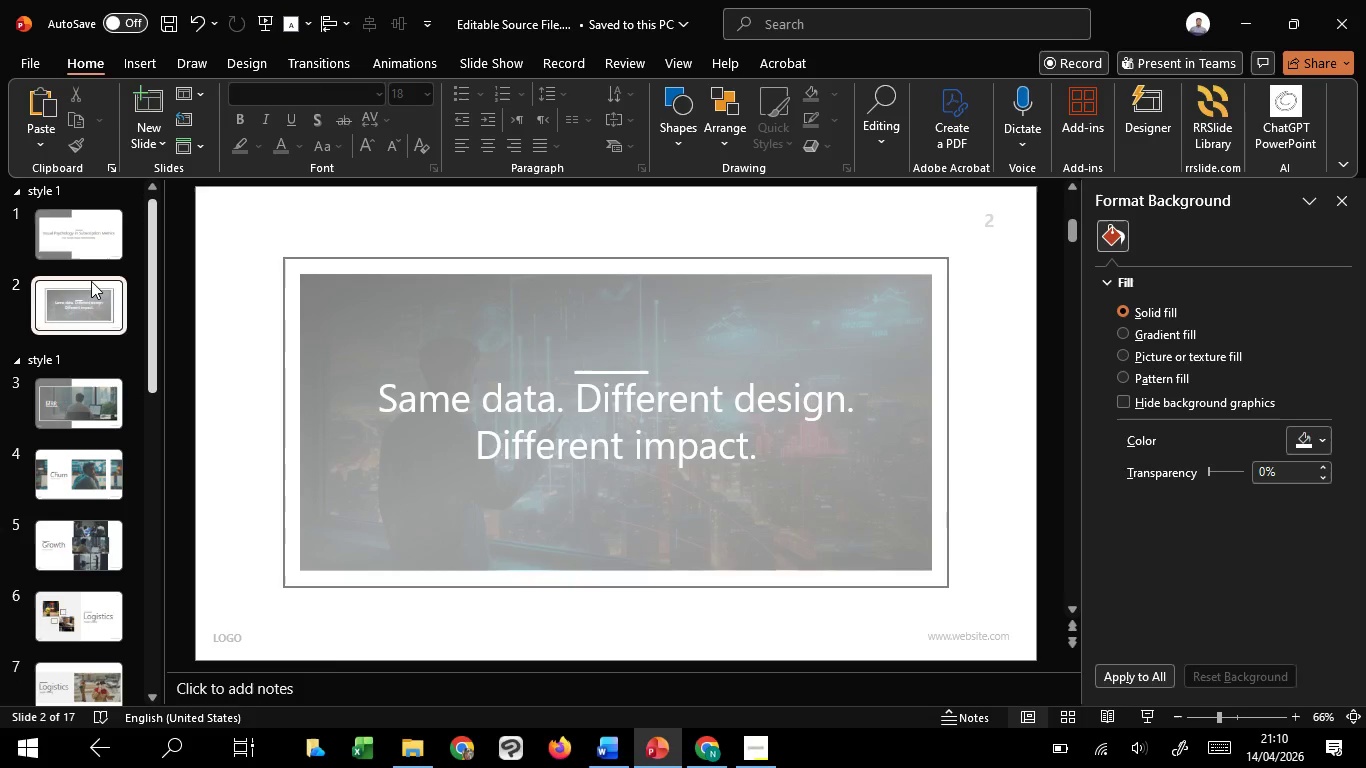 
left_click([99, 239])
 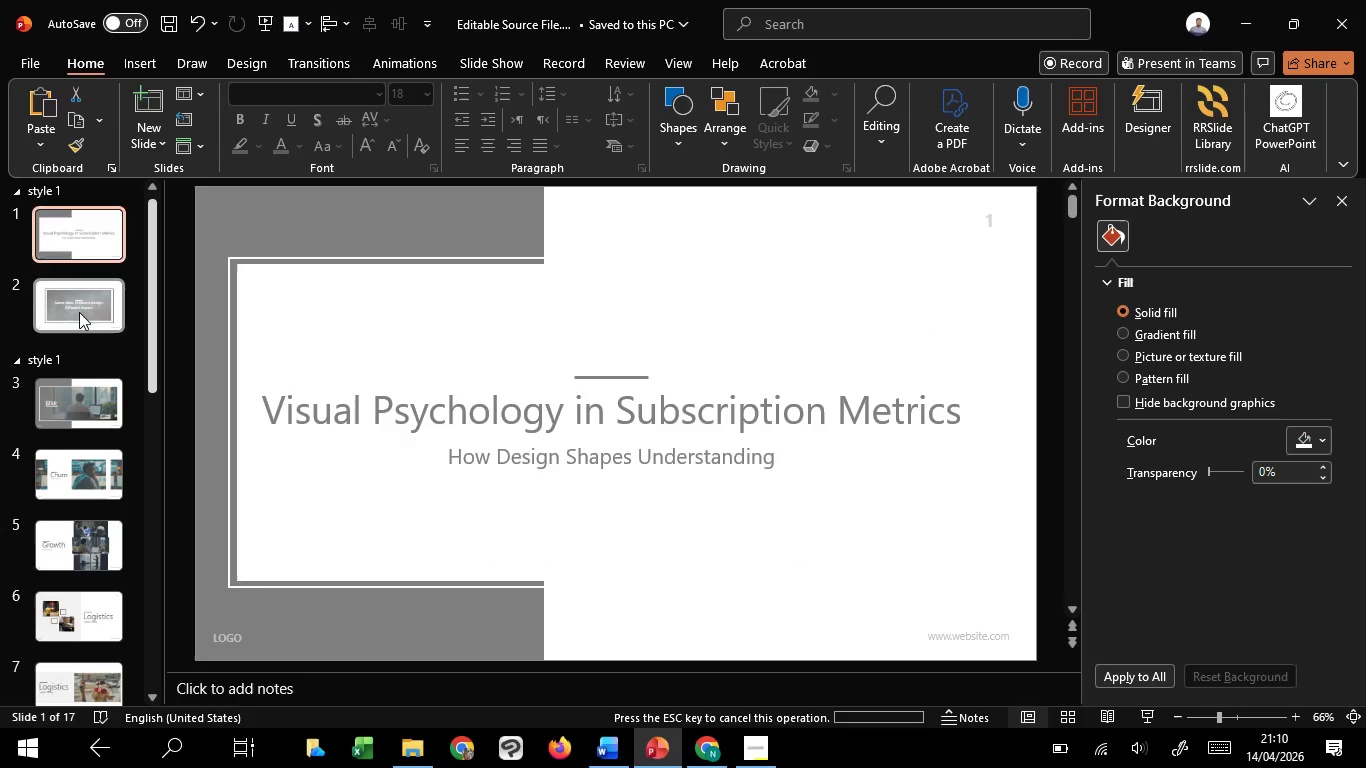 
left_click([79, 312])
 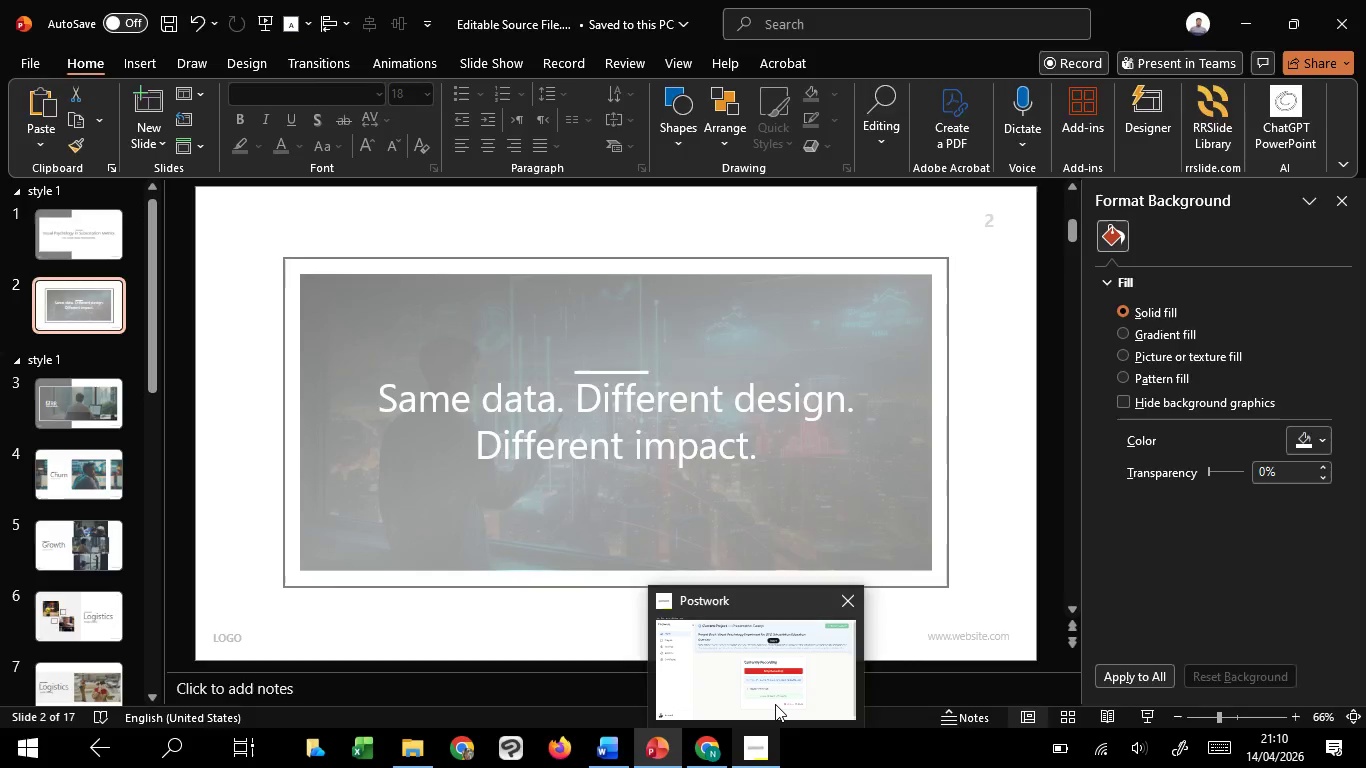 
wait(7.03)
 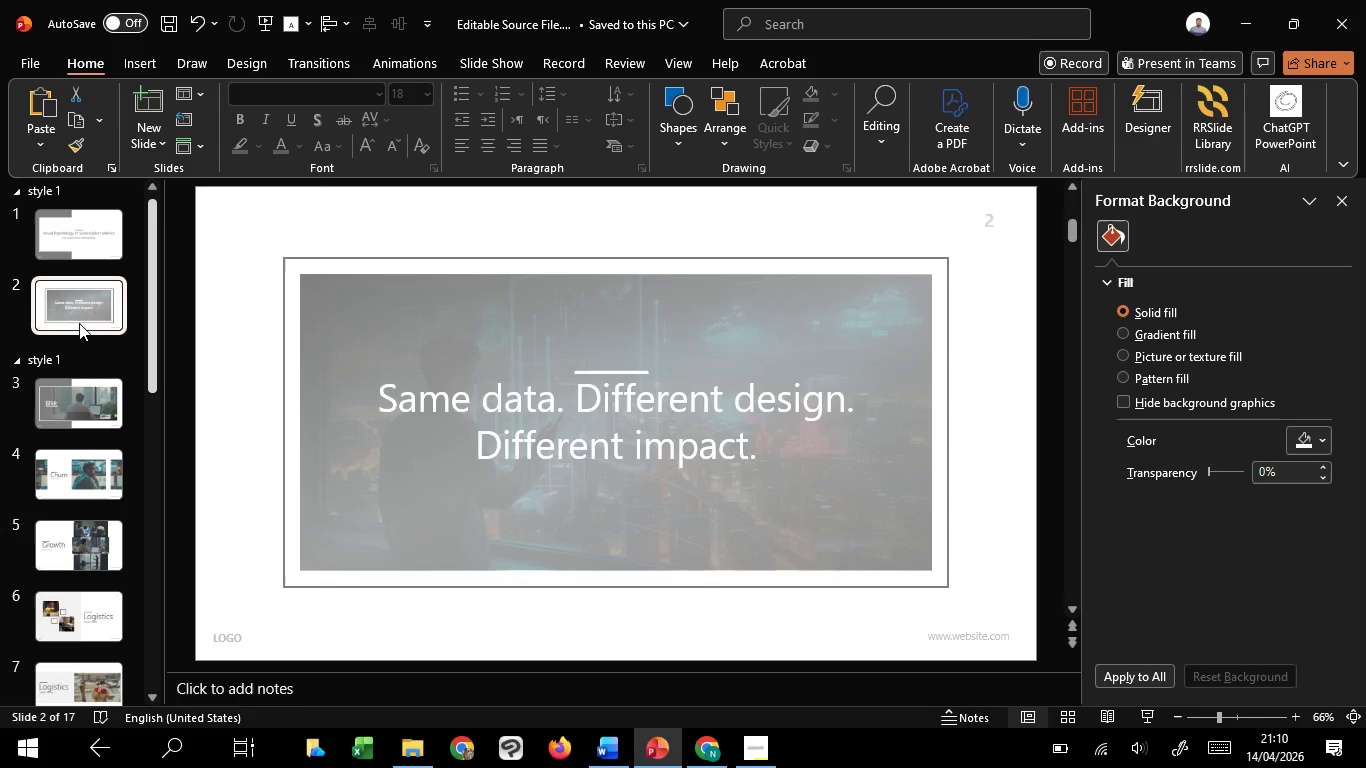 
left_click_drag(start_coordinate=[213, 240], to_coordinate=[993, 633])
 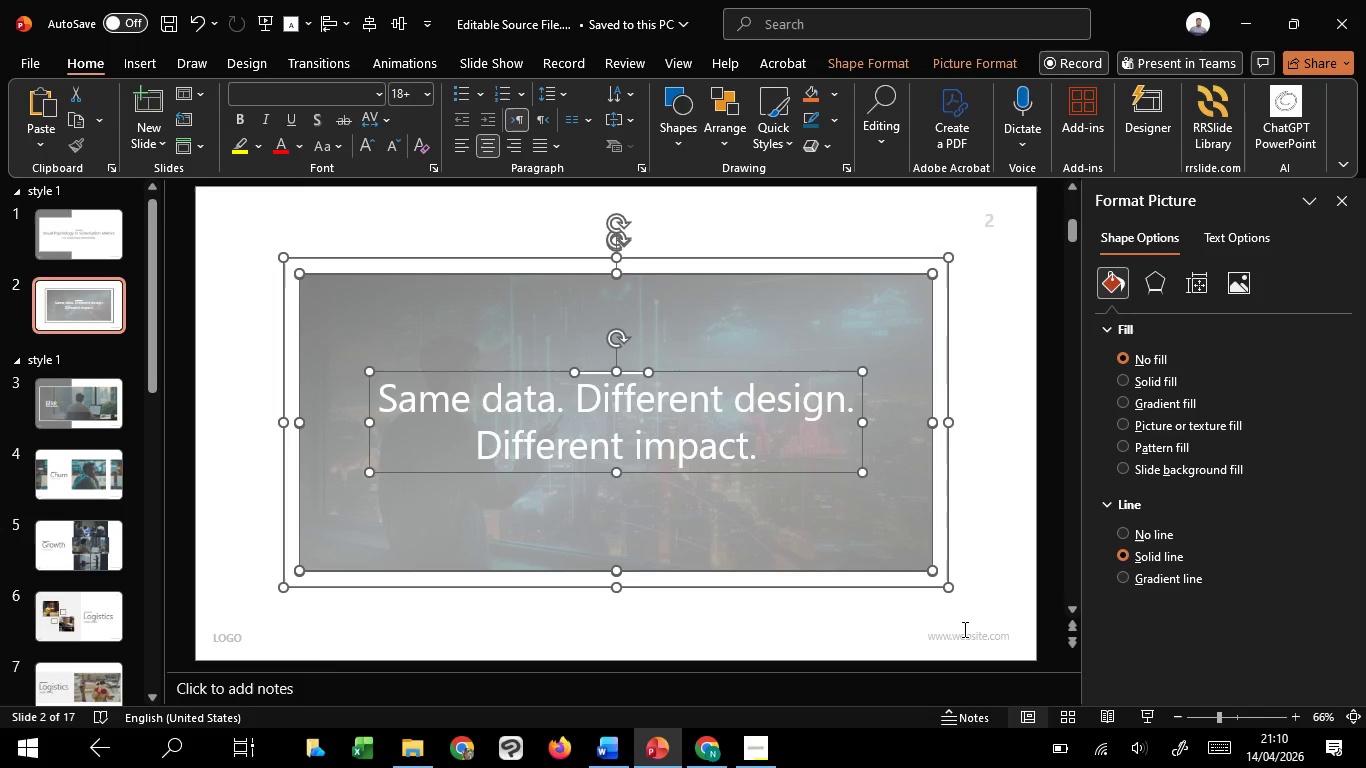 
key(Control+G)
 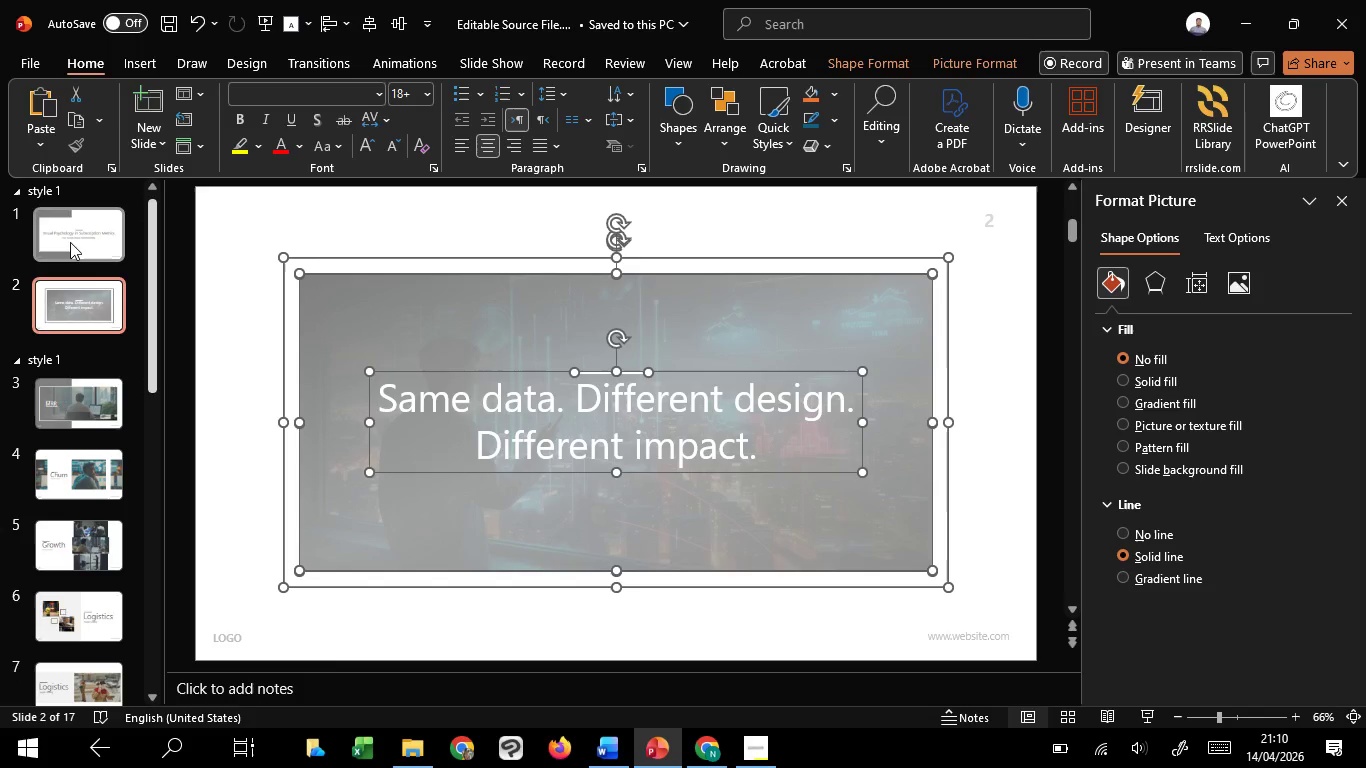 
key(Control+G)
 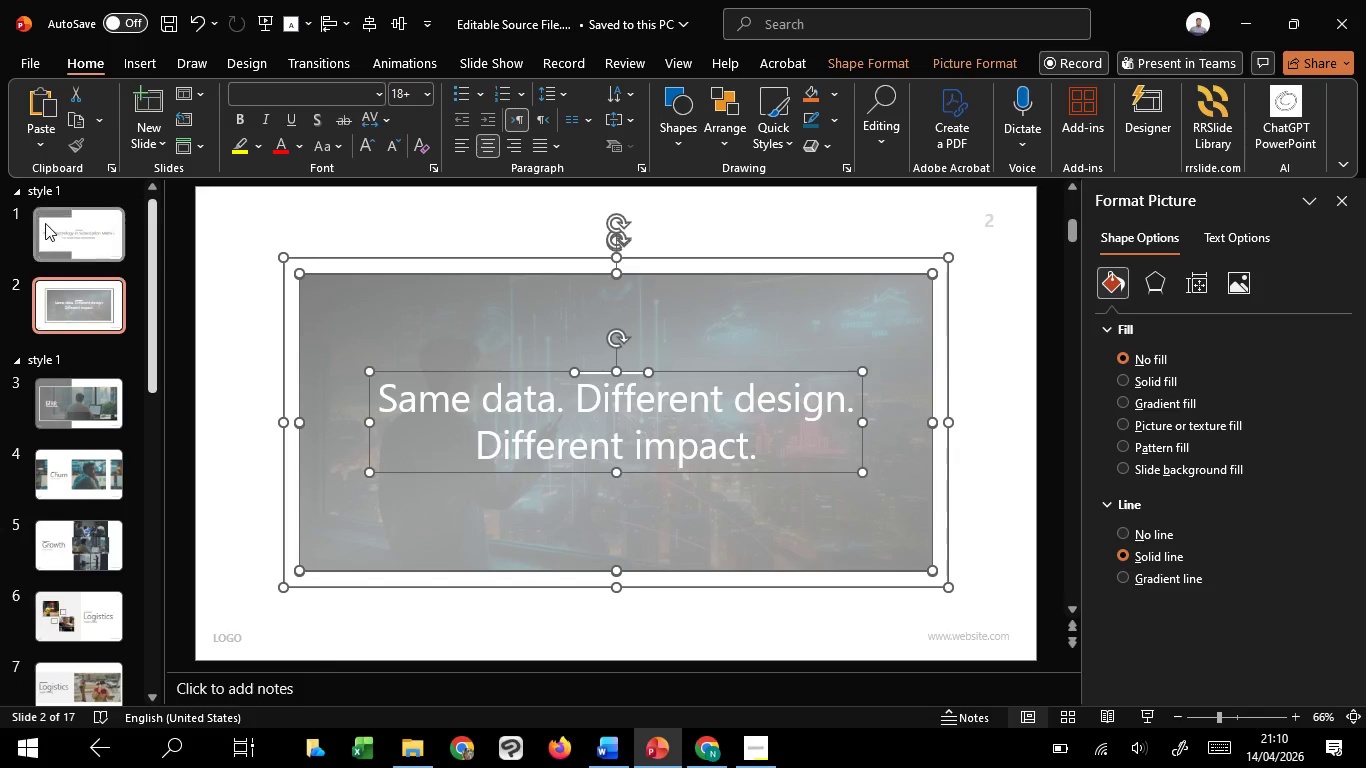 
left_click([45, 223])
 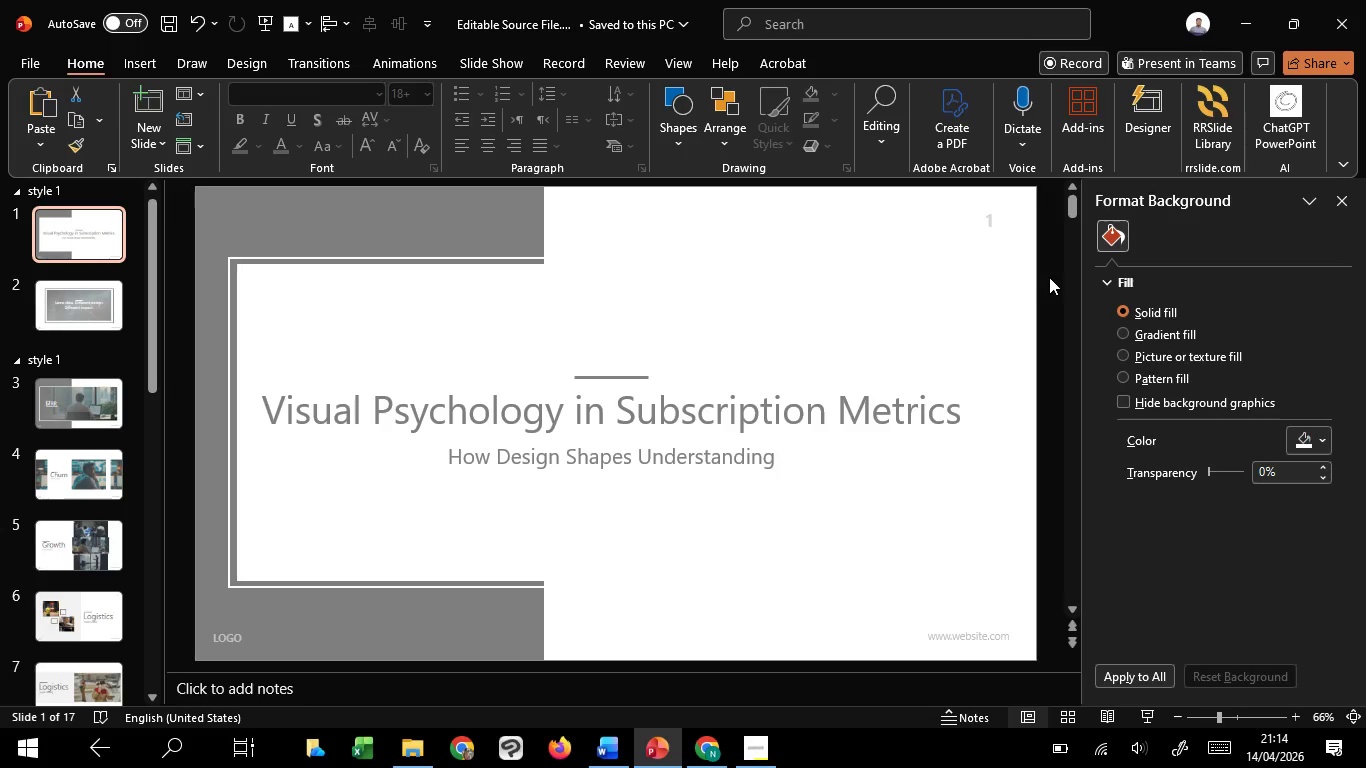 
wait(224.31)
 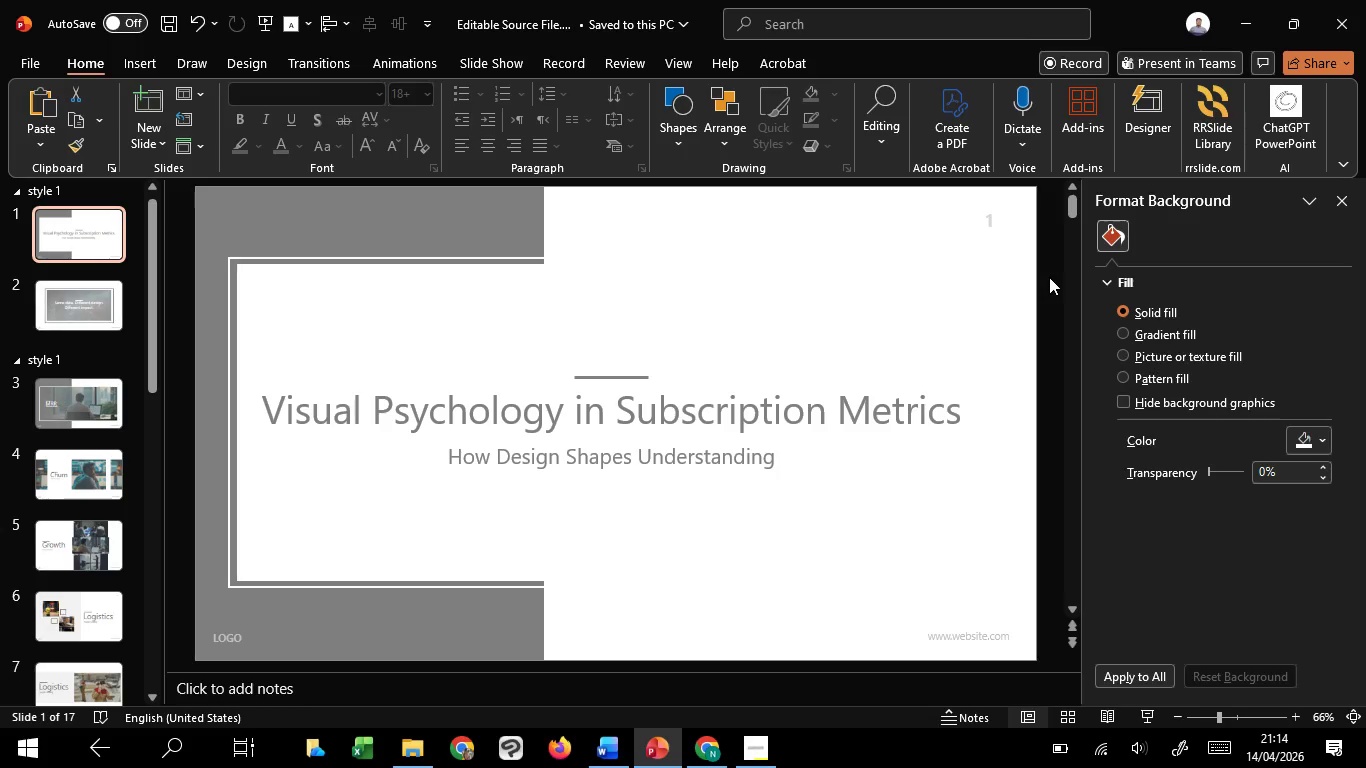 
left_click([99, 299])
 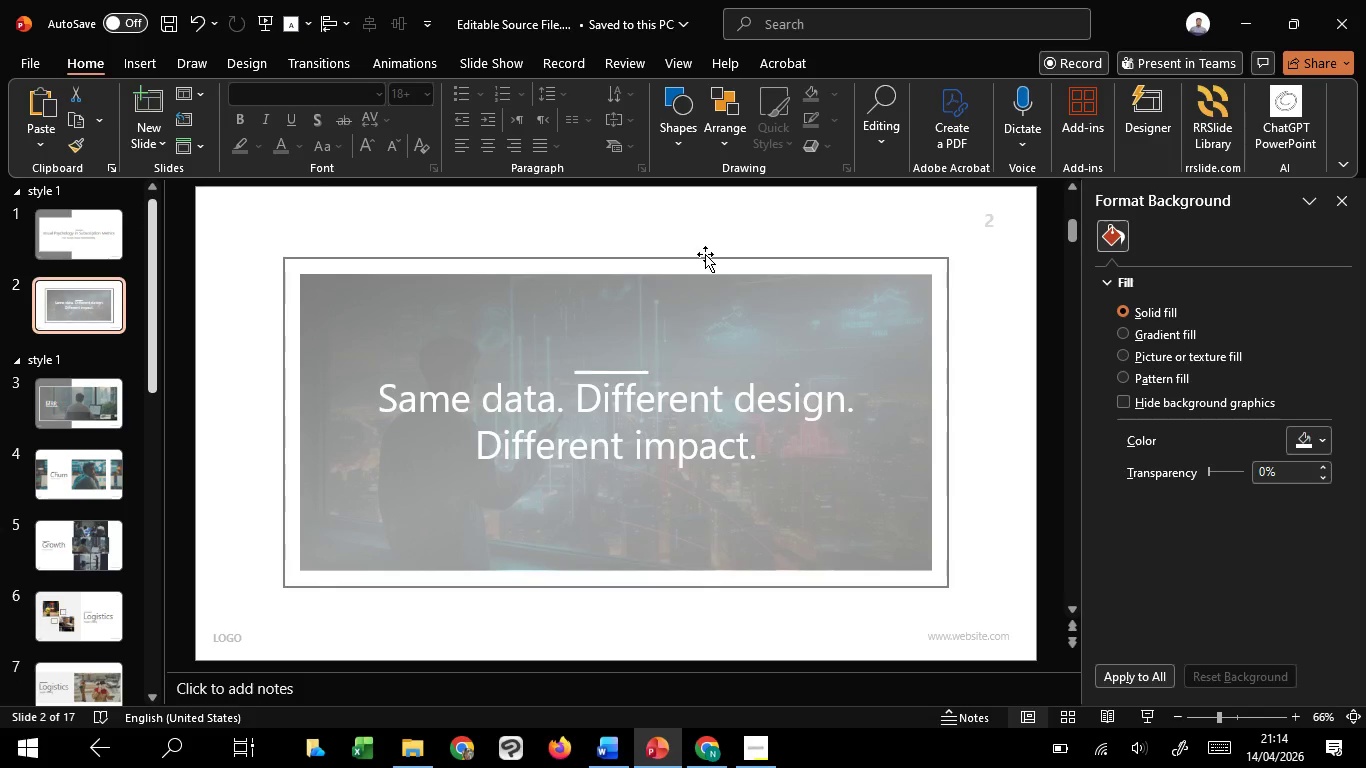 
left_click([705, 254])
 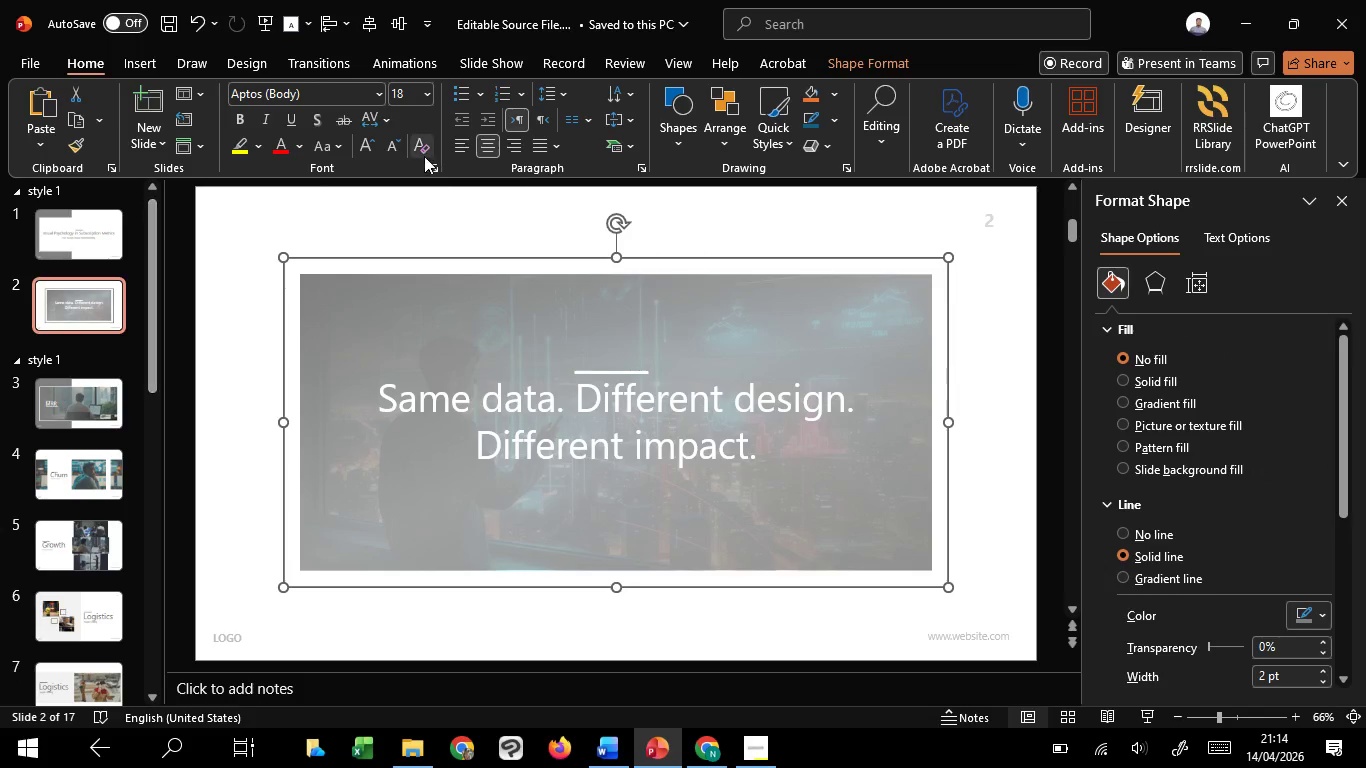 
left_click([433, 208])
 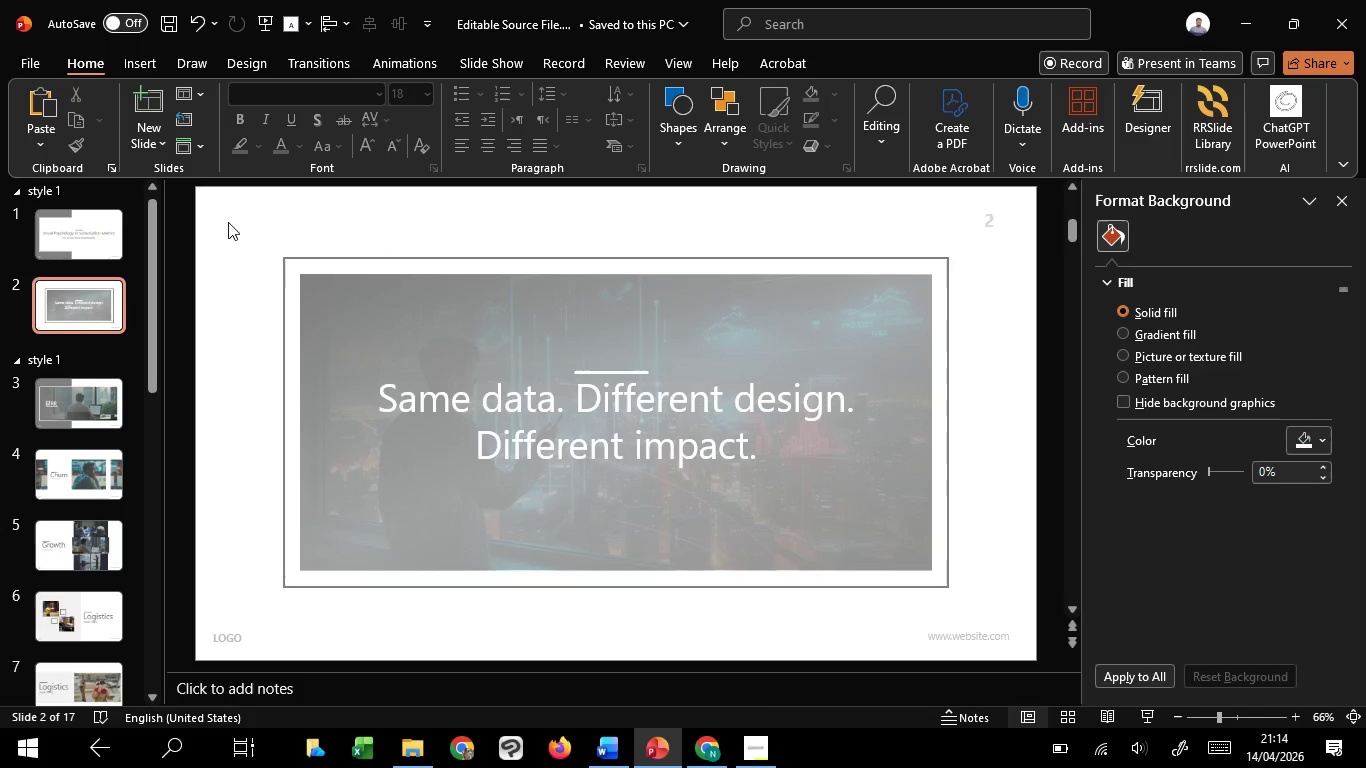 
left_click_drag(start_coordinate=[228, 222], to_coordinate=[1030, 641])
 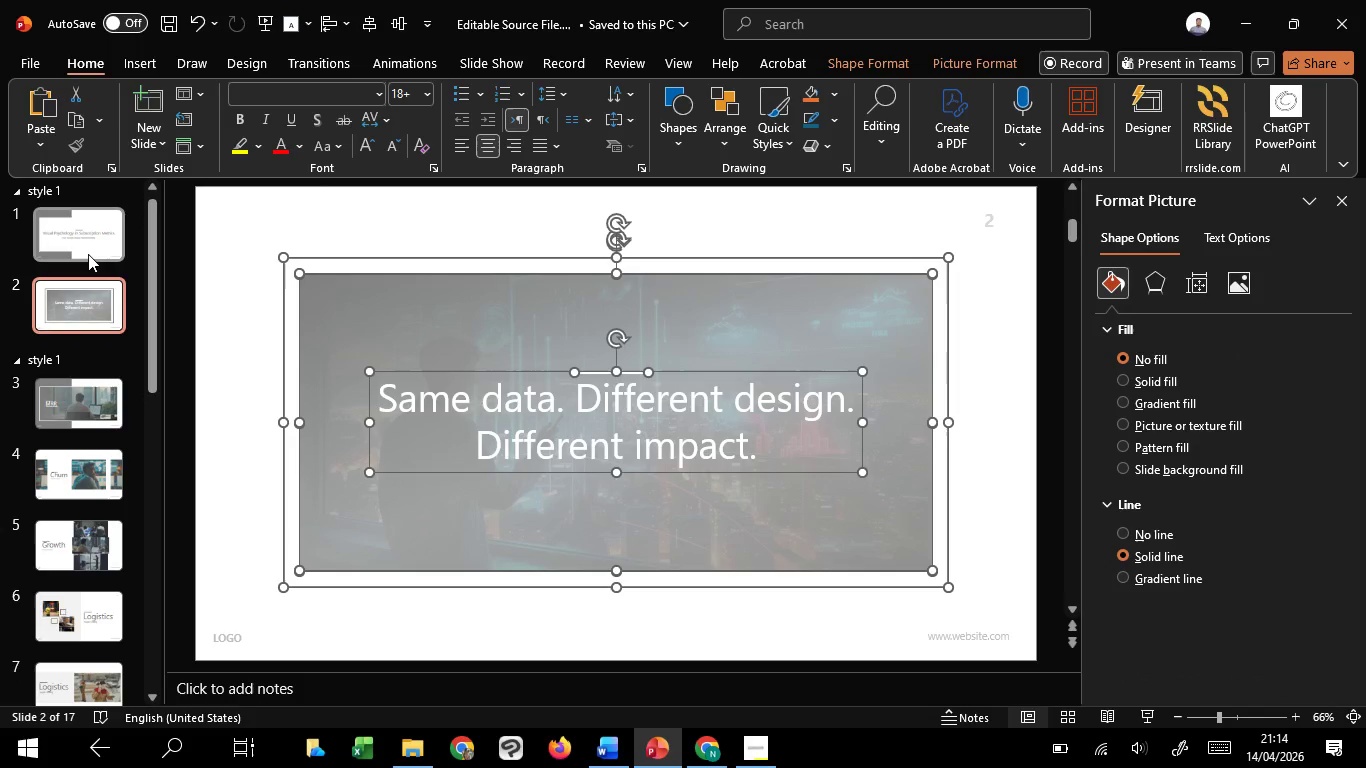 
key(Control+G)
 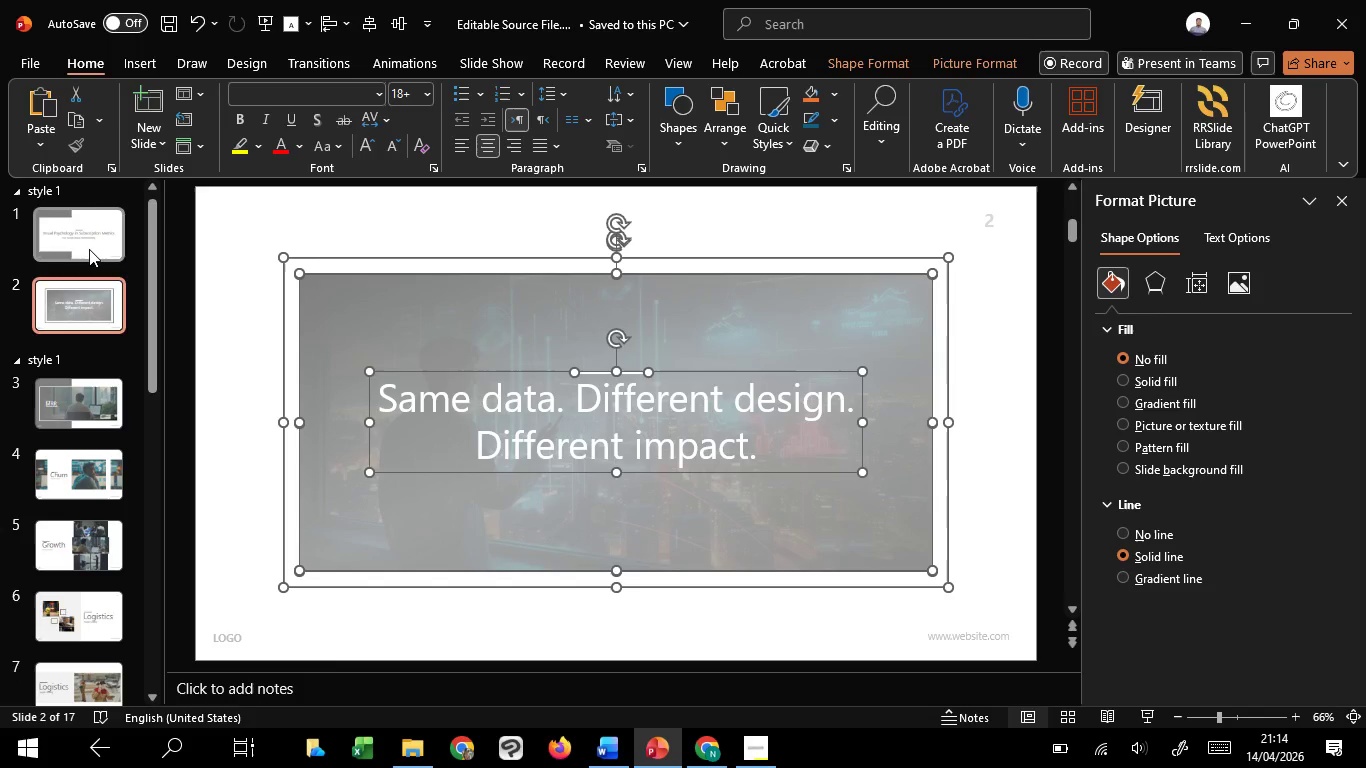 
left_click([89, 249])
 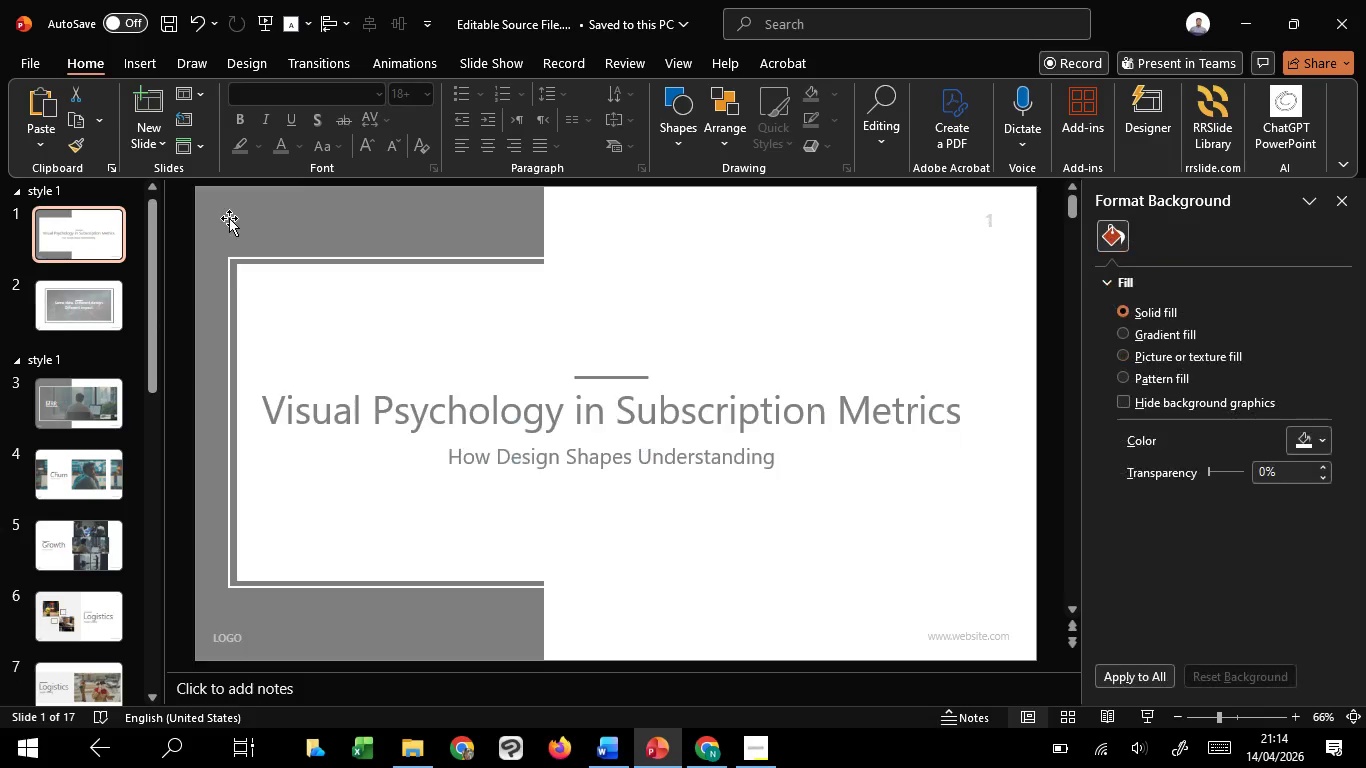 
left_click_drag(start_coordinate=[229, 218], to_coordinate=[673, 495])
 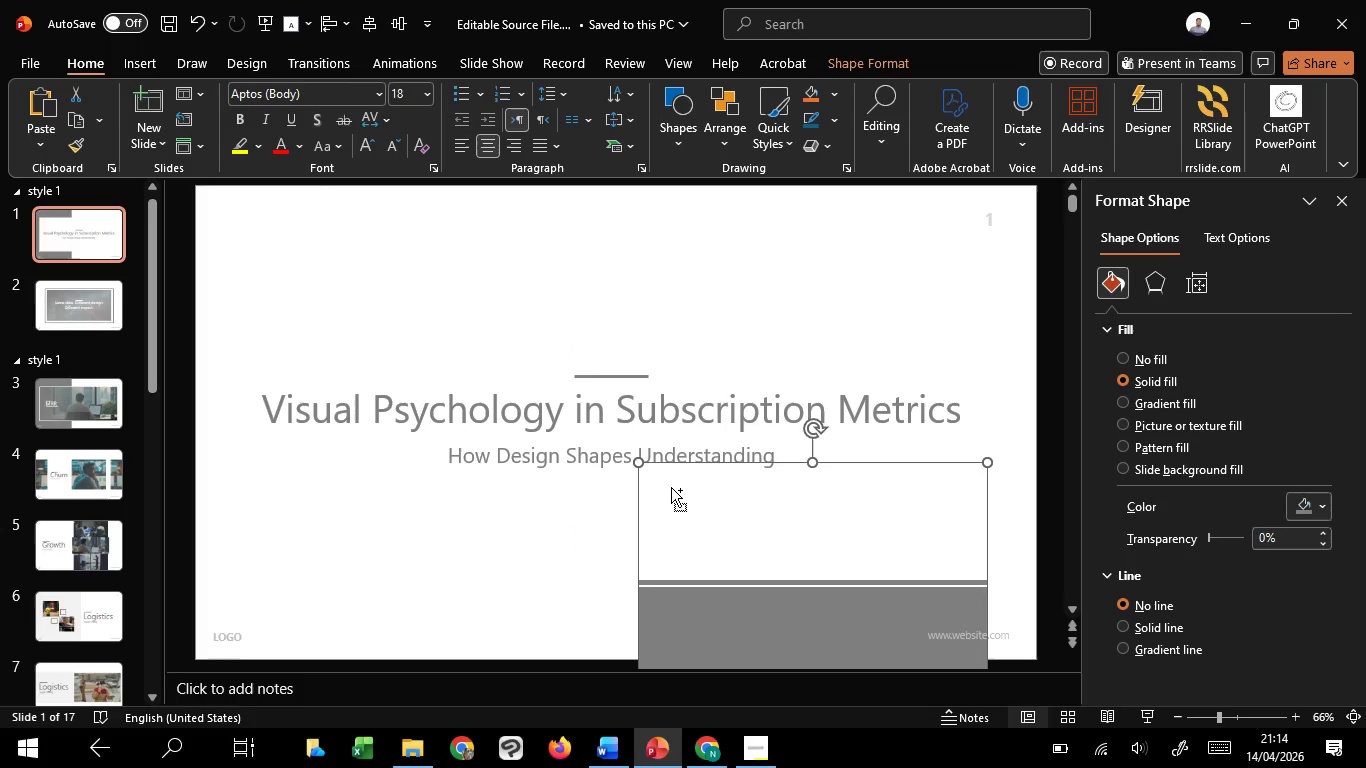 
hold_key(key=ControlLeft, duration=1.5)
 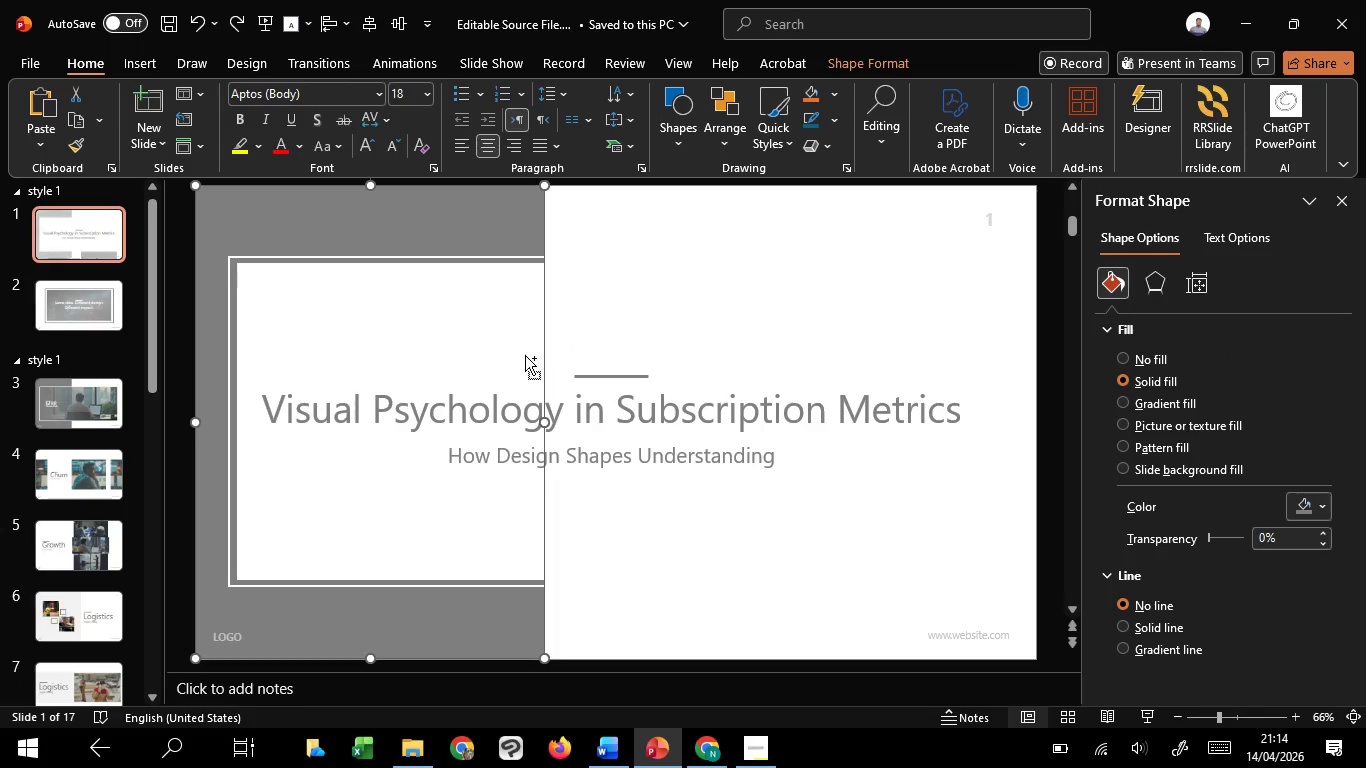 
key(Control+Z)
 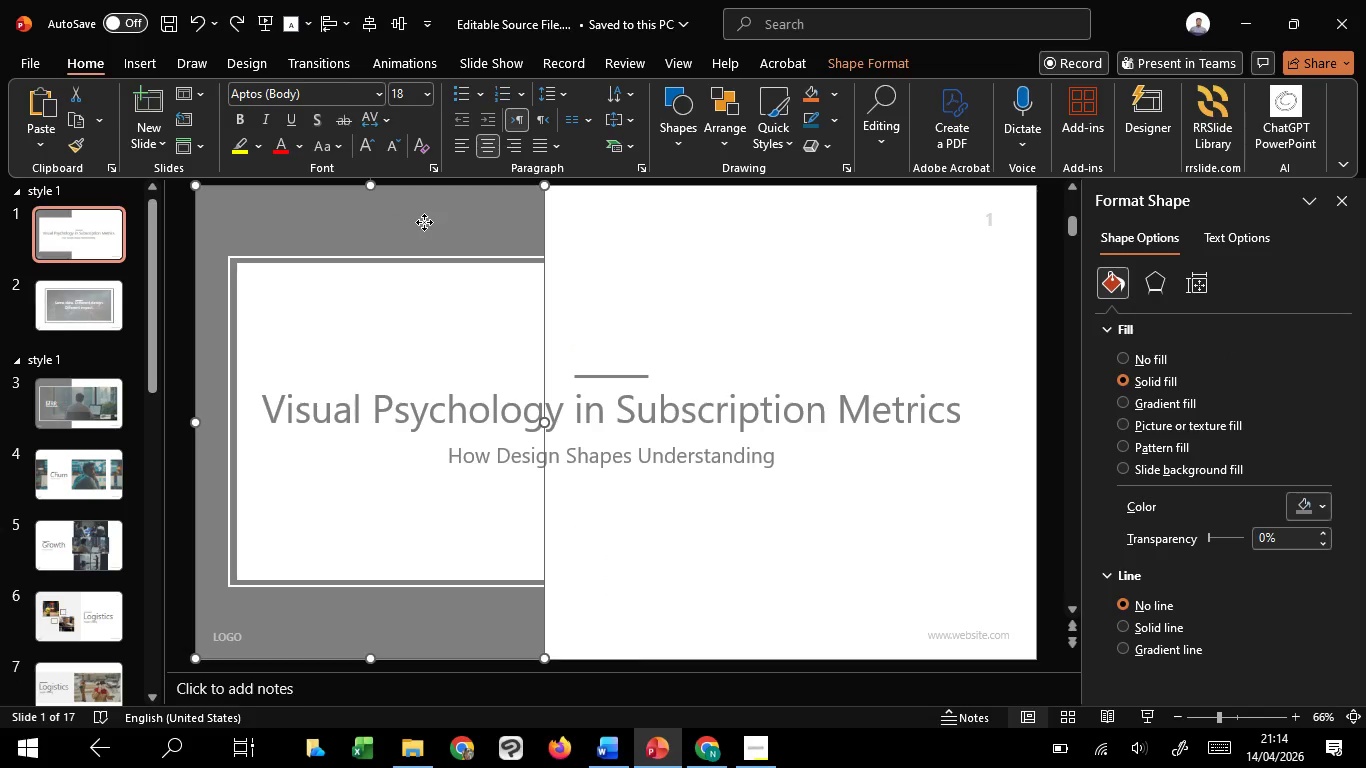 
hold_key(key=ShiftLeft, duration=1.52)
left_click_drag(start_coordinate=[423, 222], to_coordinate=[679, 216])
 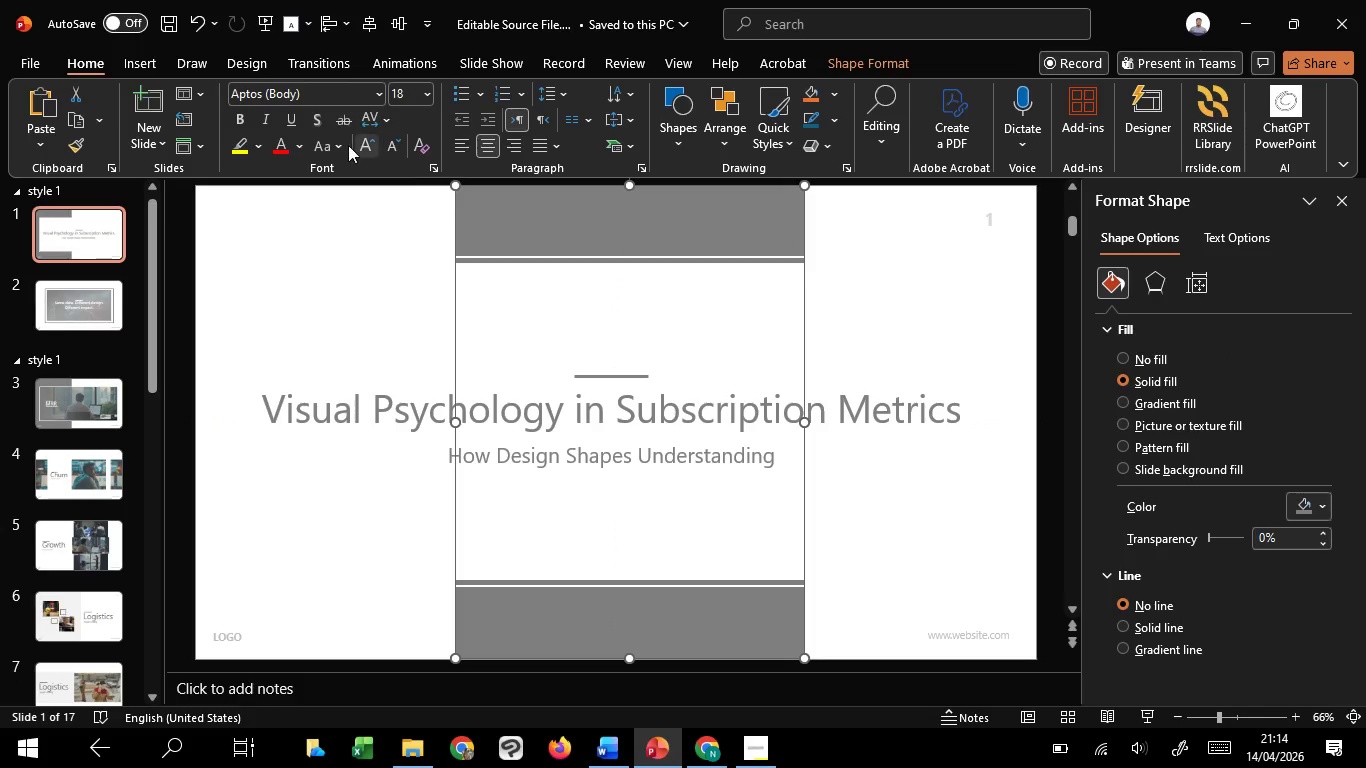 
key(Shift+ShiftLeft)
 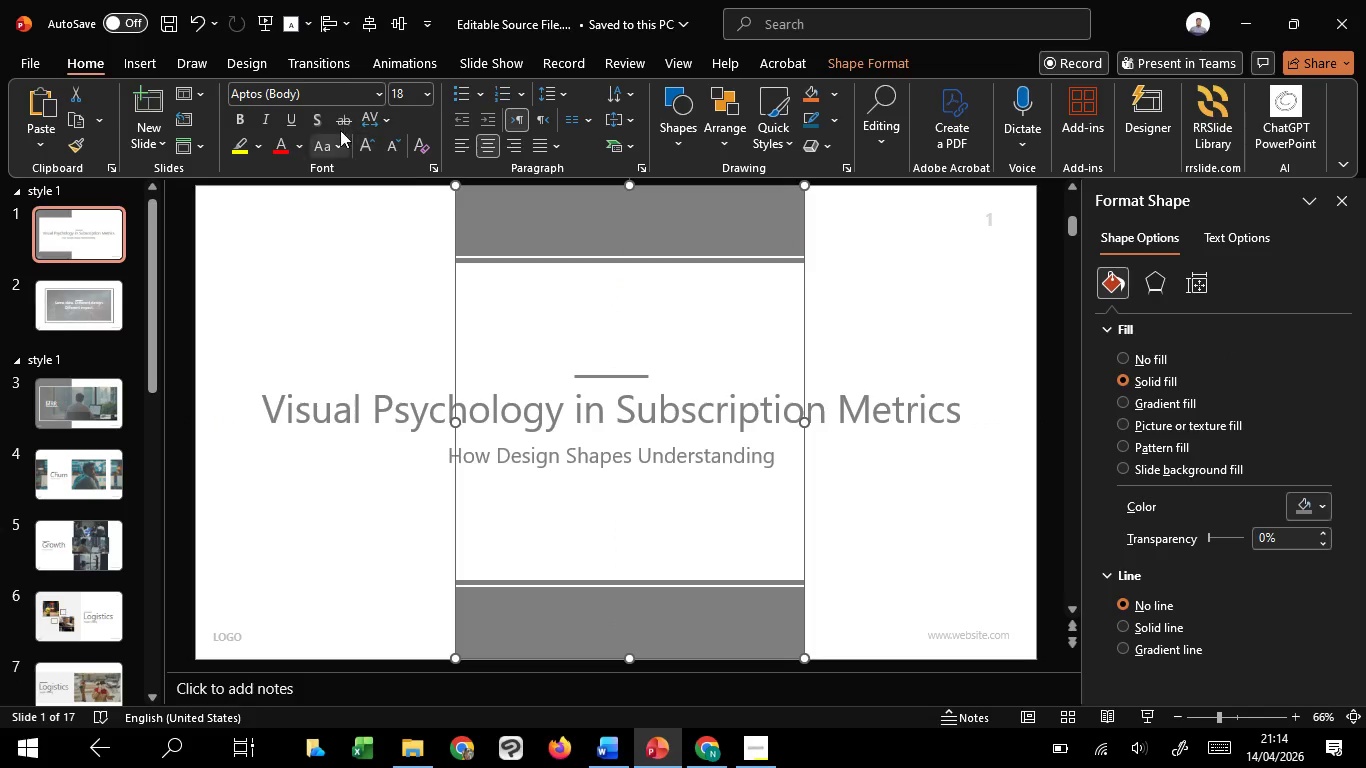 
key(Shift+ShiftLeft)
 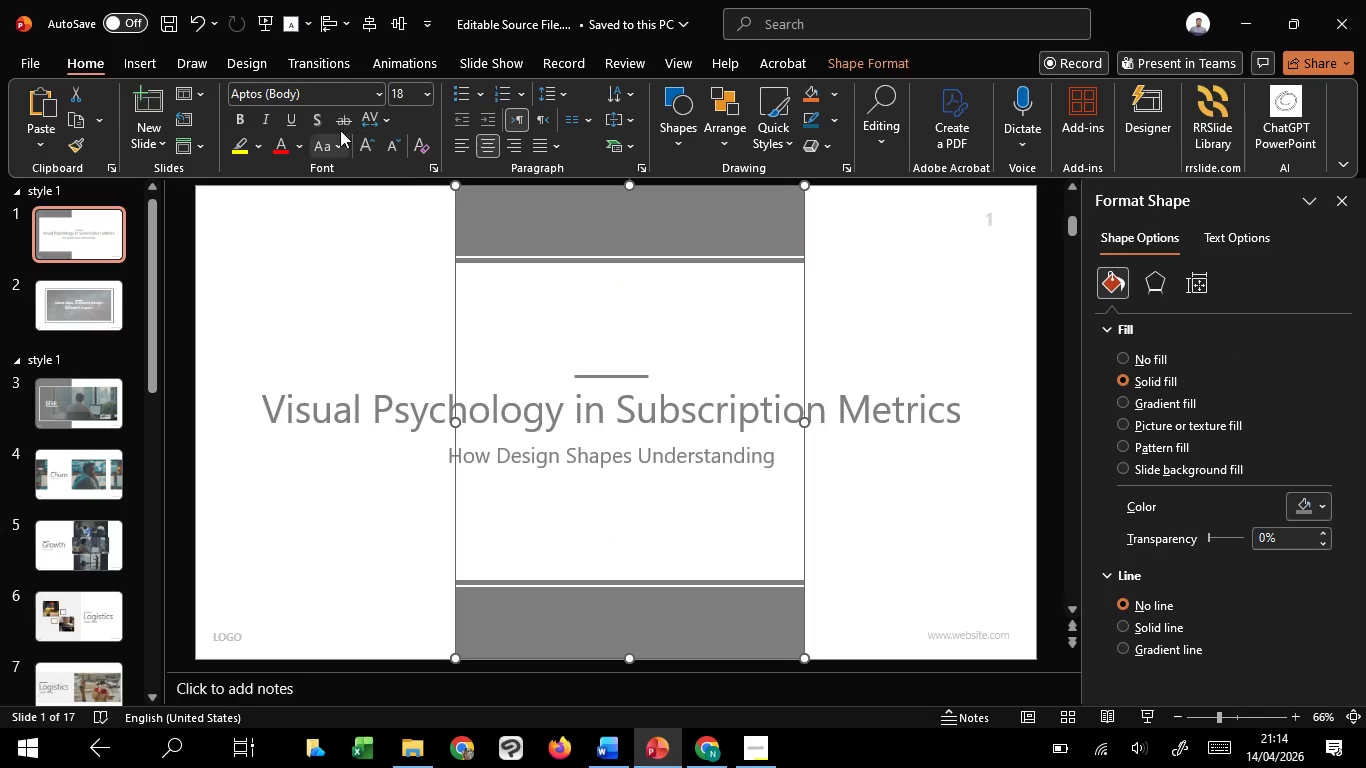 
key(Shift+ShiftLeft)
 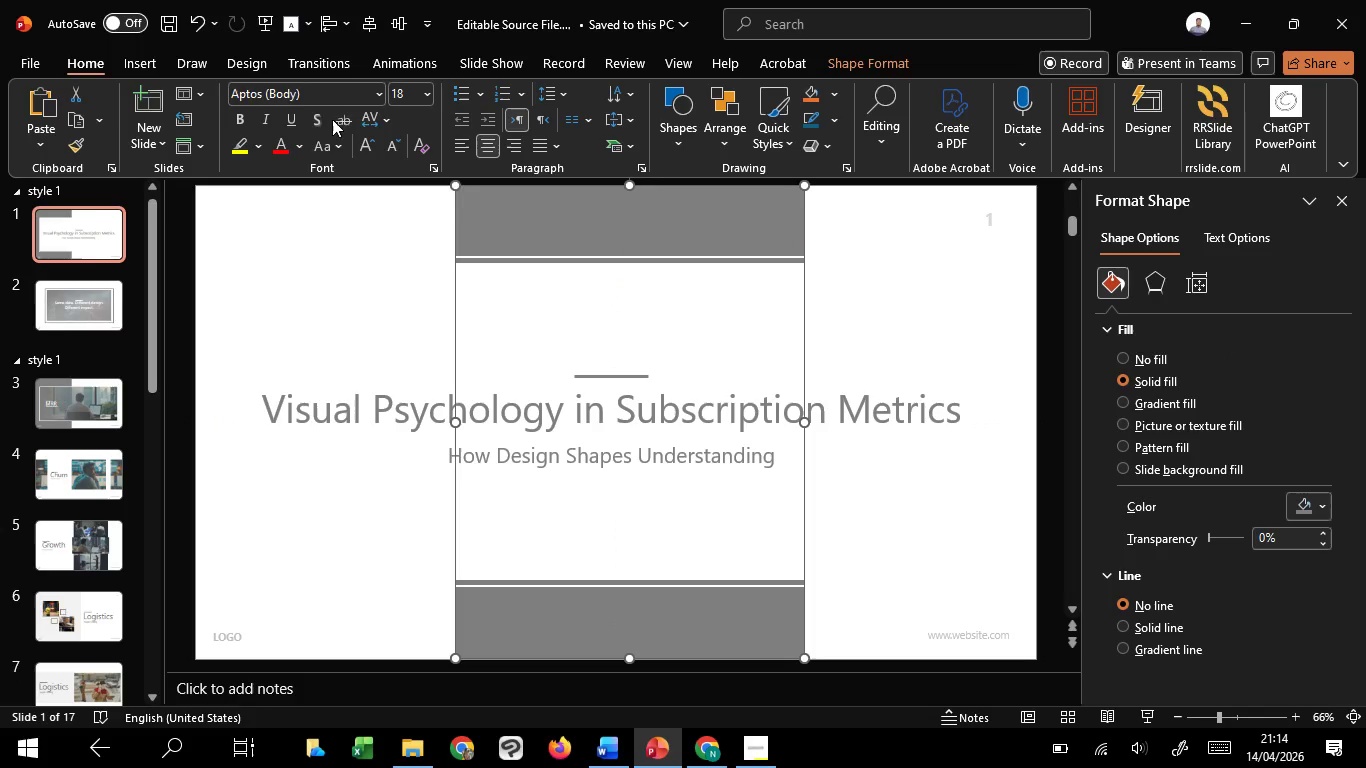 
key(Shift+ShiftLeft)
 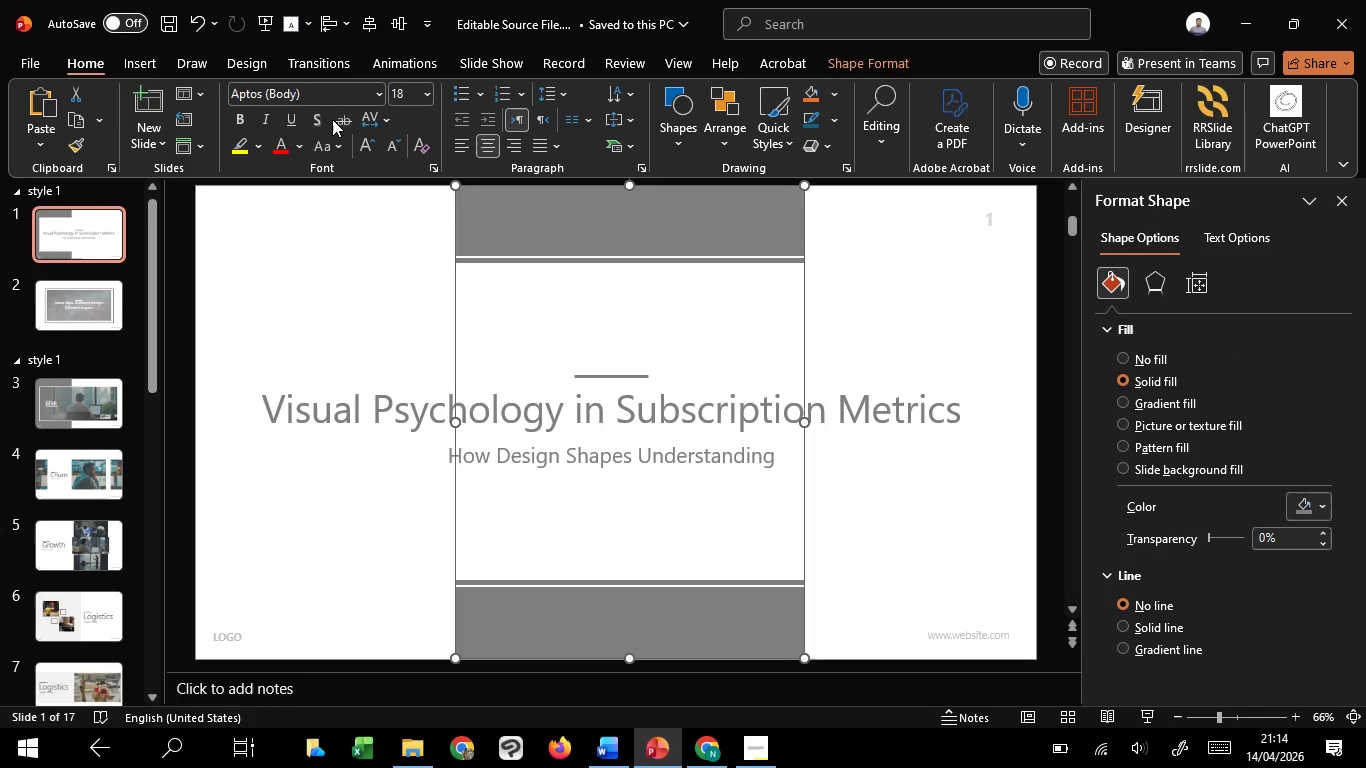 
key(Shift+ShiftLeft)
 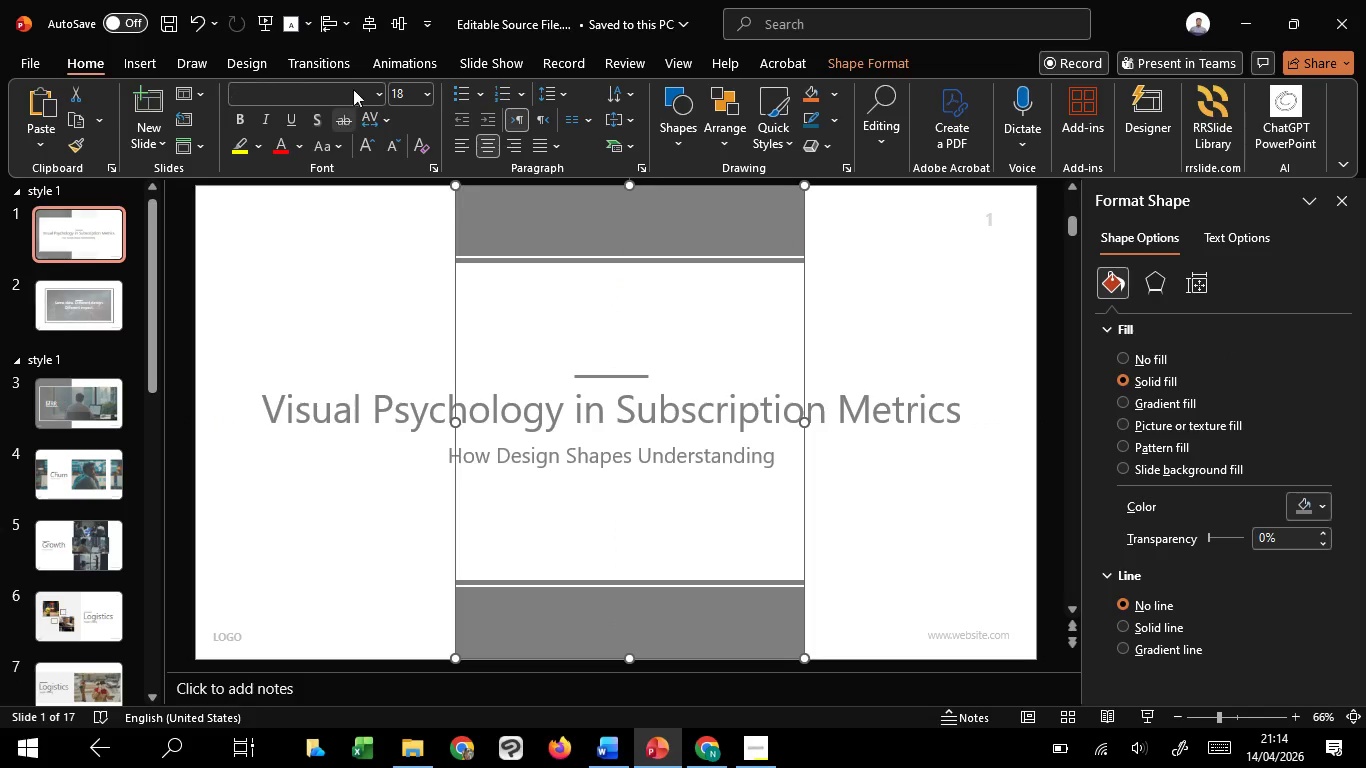 
key(Shift+ShiftLeft)
 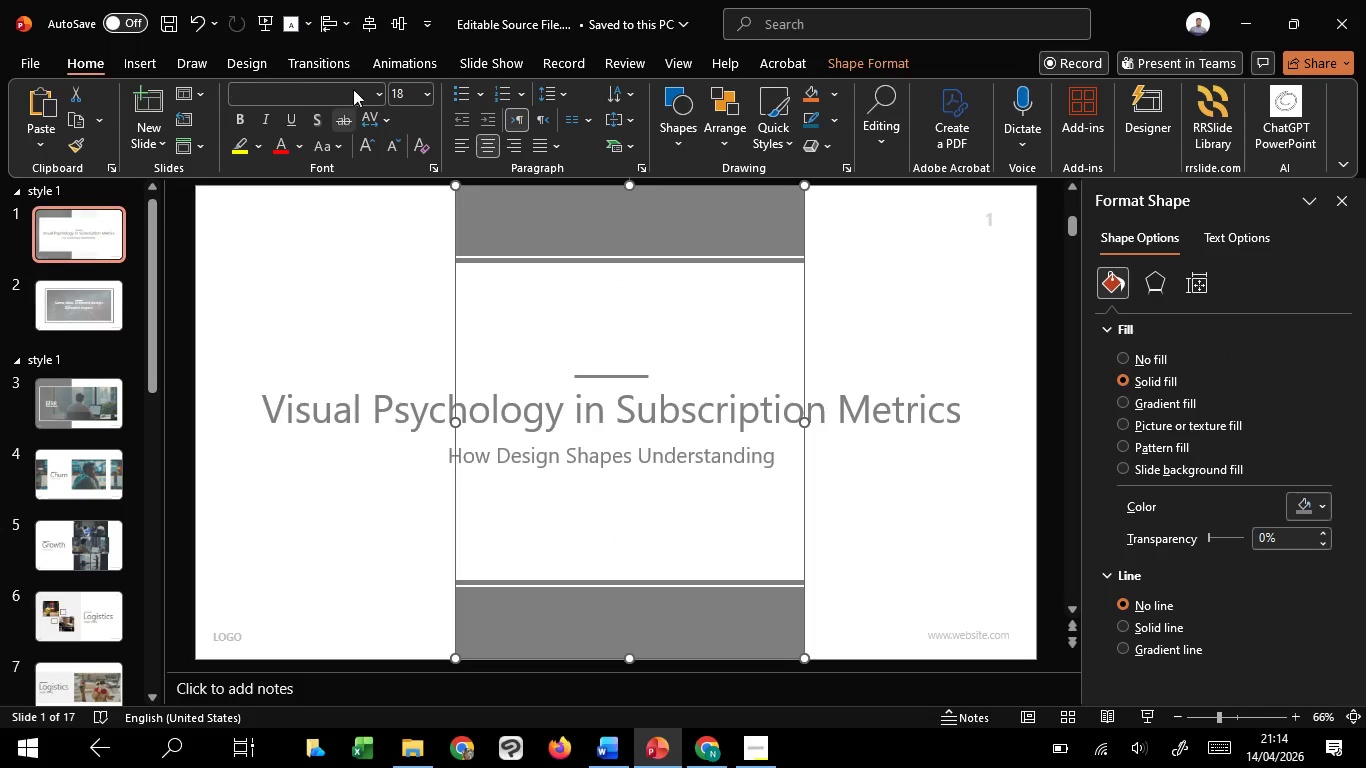 
key(Shift+ShiftLeft)
 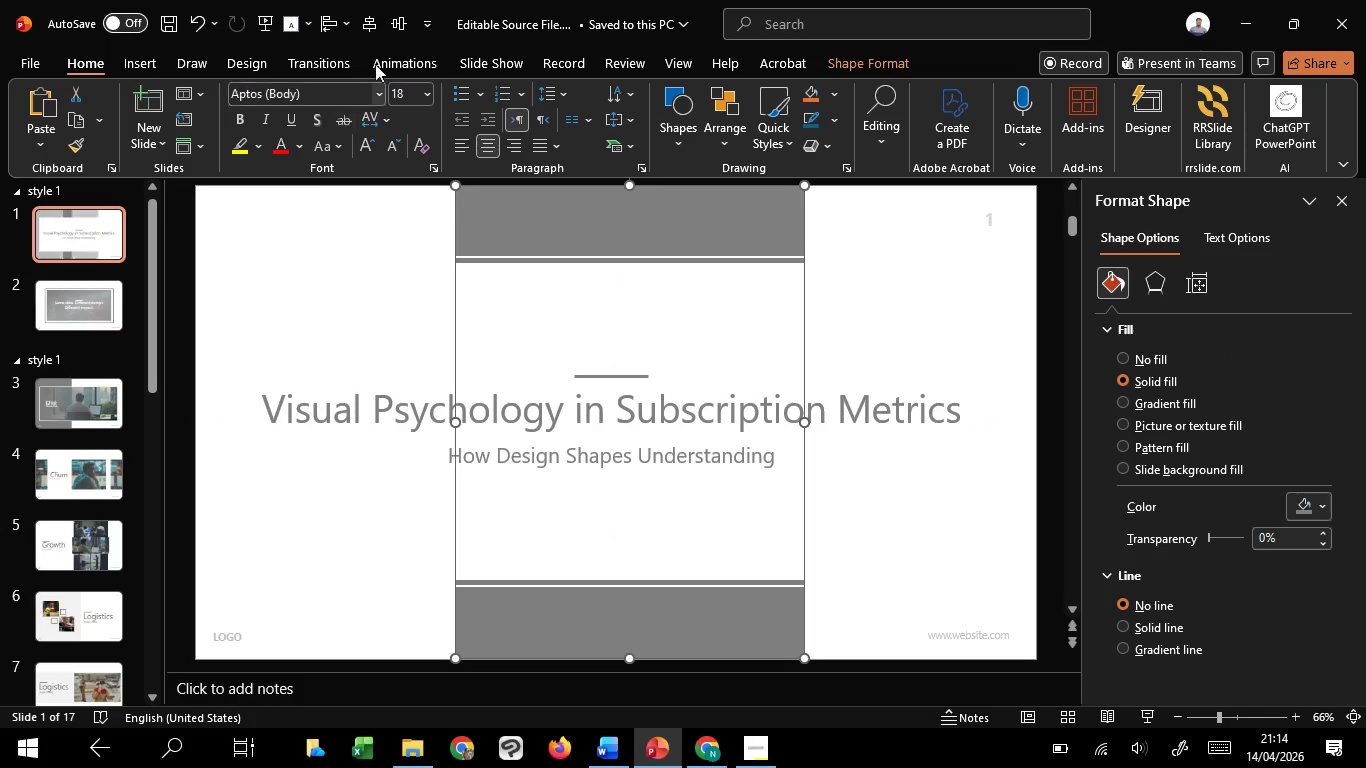 
key(Shift+ShiftLeft)
 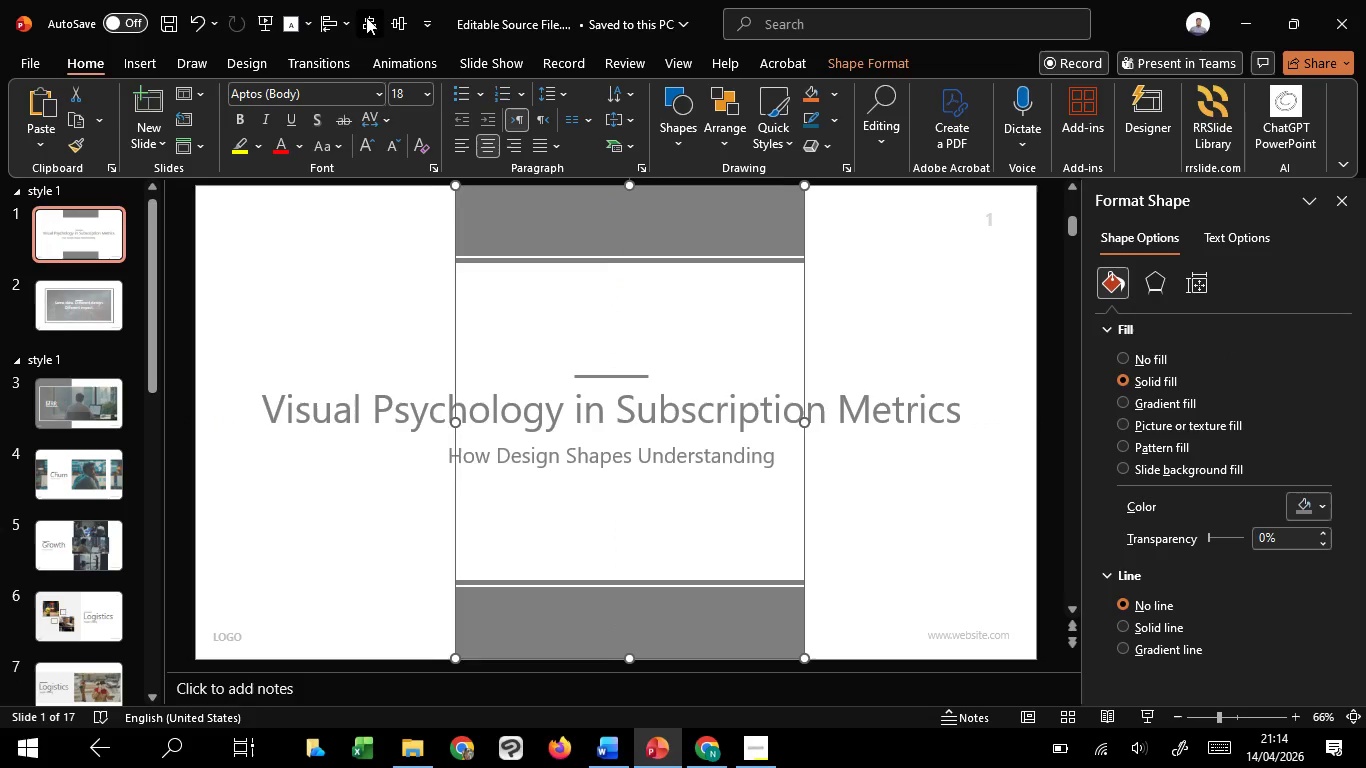 
left_click([366, 17])
 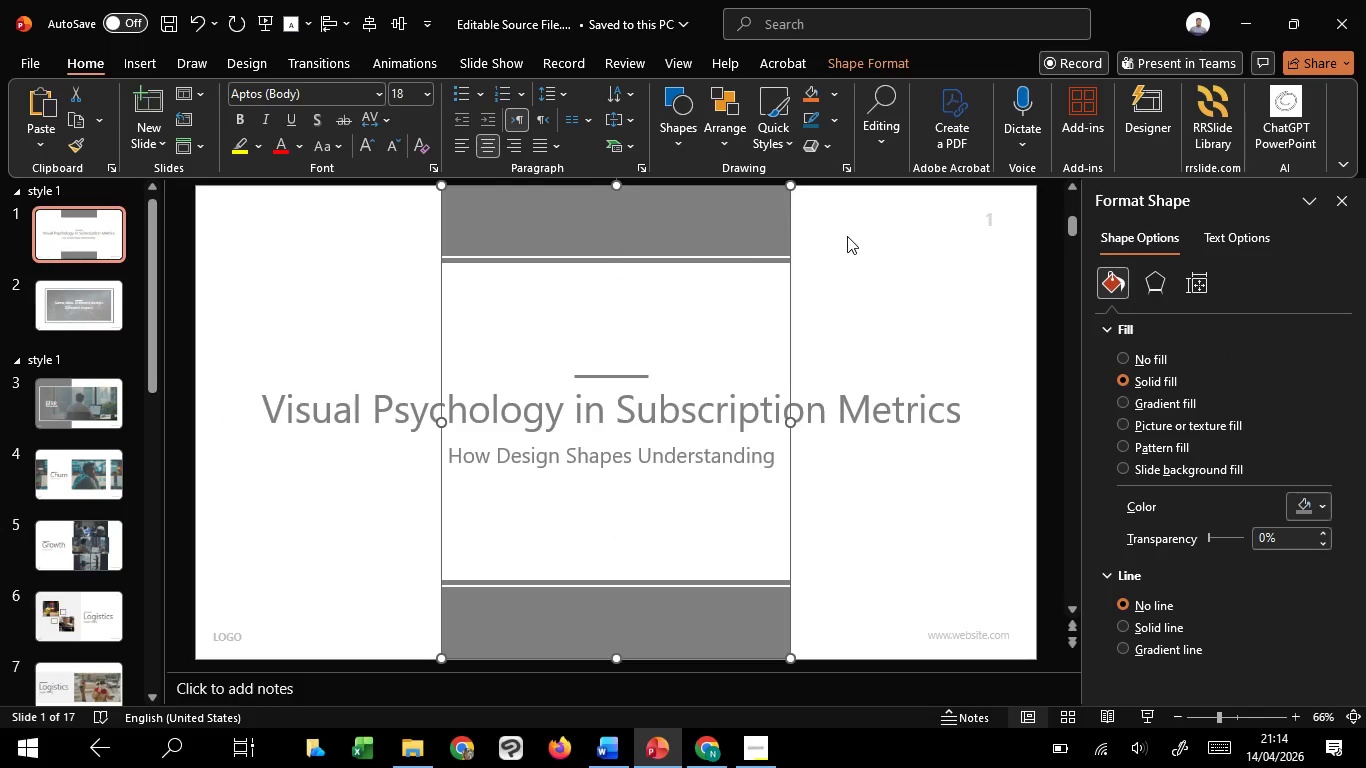 
left_click([847, 236])
 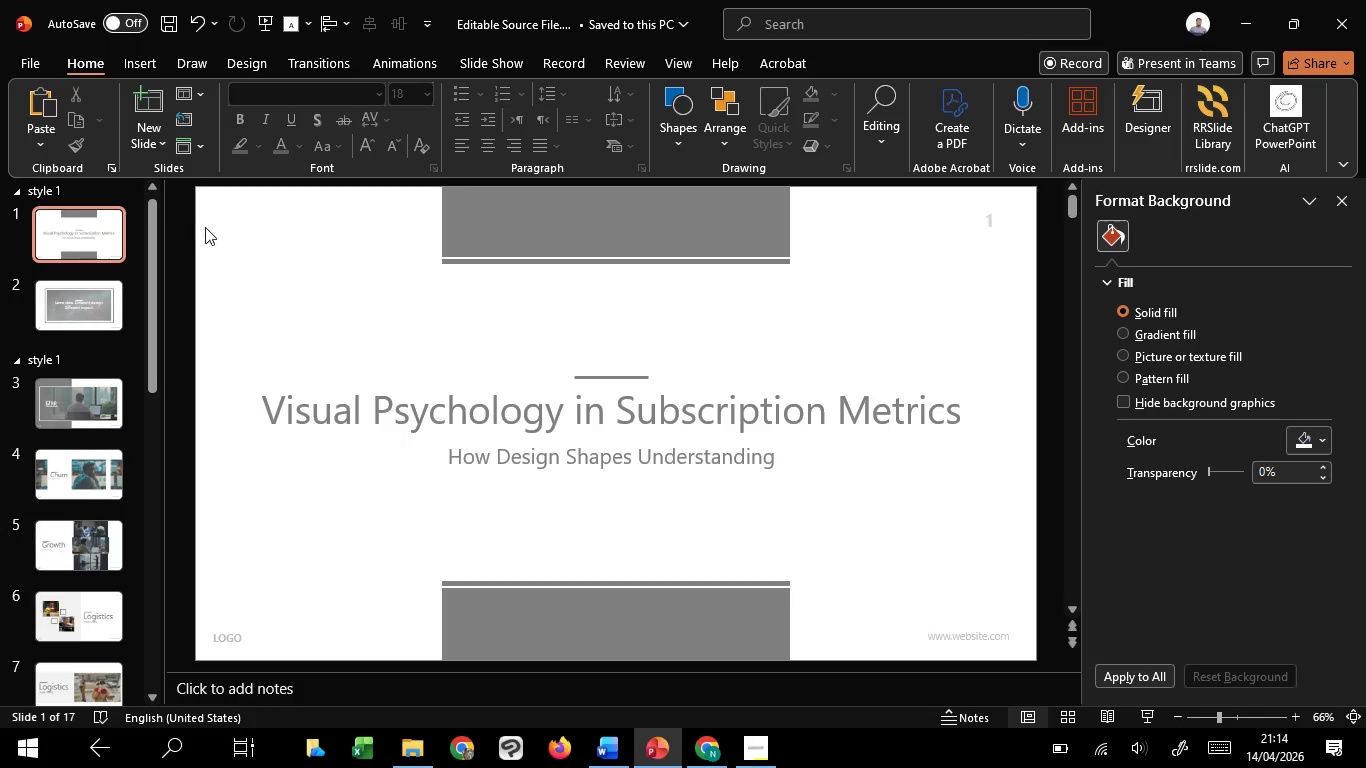 
left_click_drag(start_coordinate=[203, 227], to_coordinate=[1055, 610])
 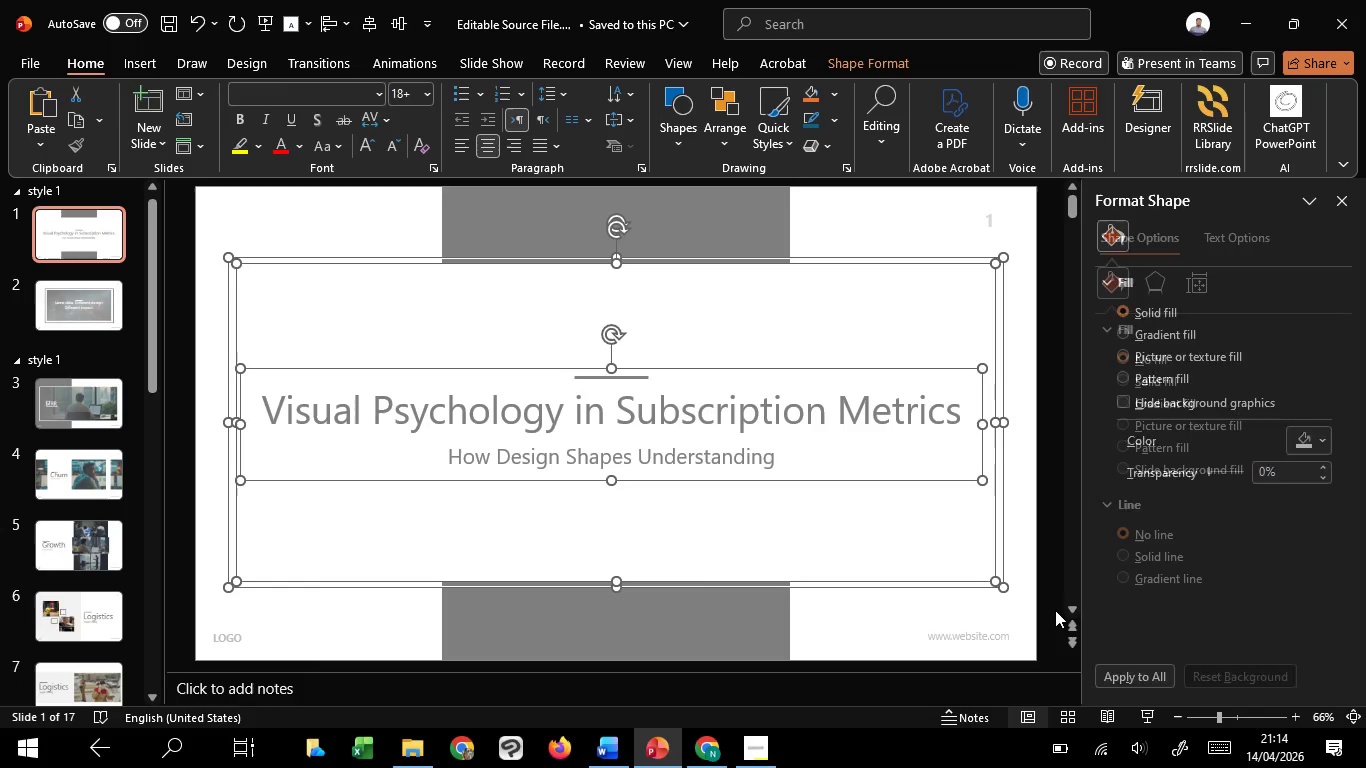 
key(Control+G)
 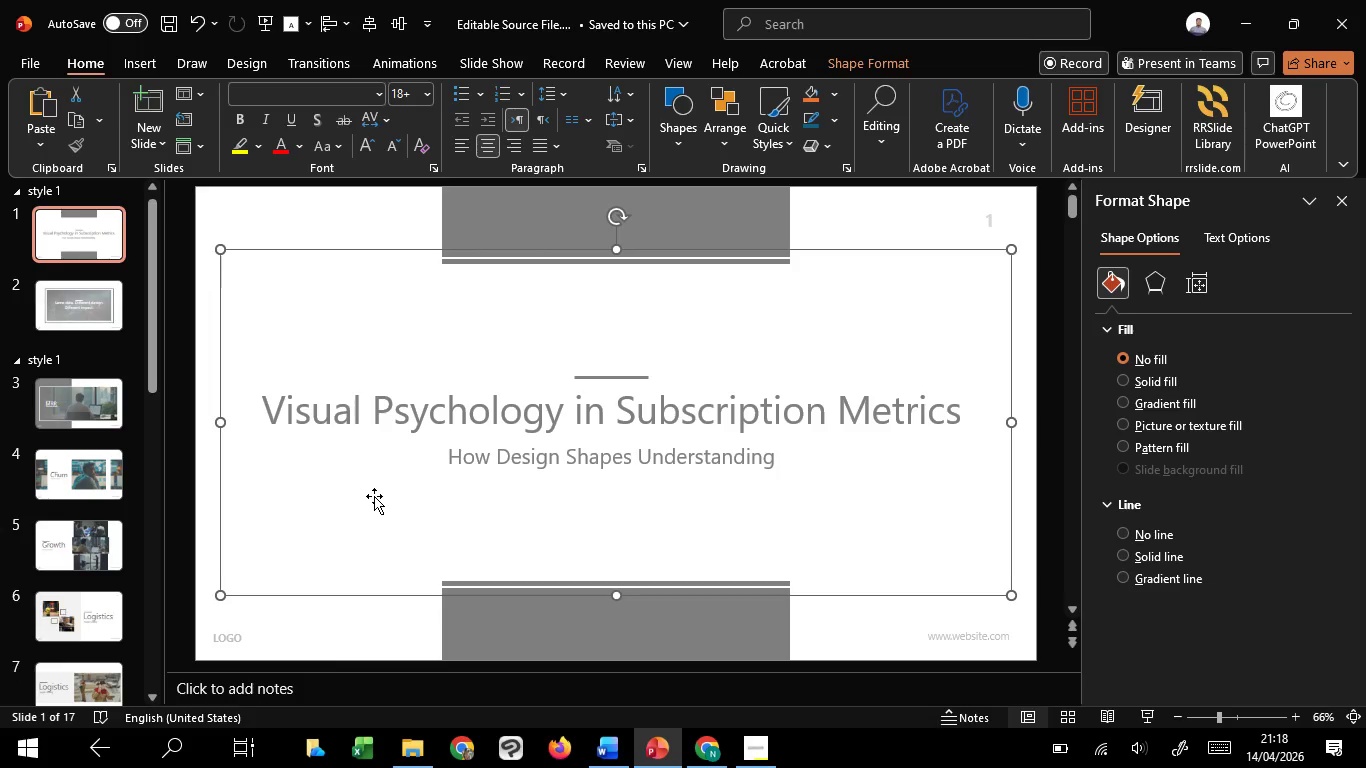 
wait(212.58)
 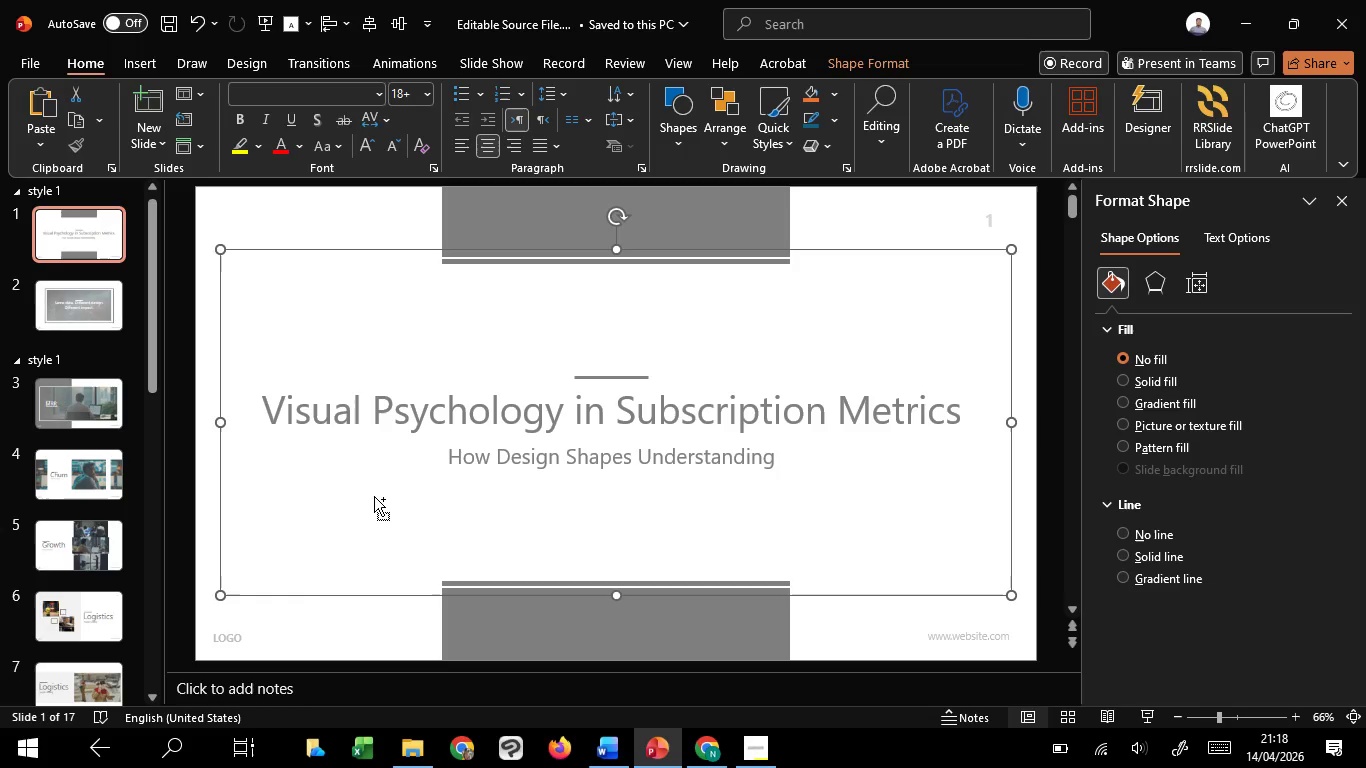 
key(Control+Shift+G)
 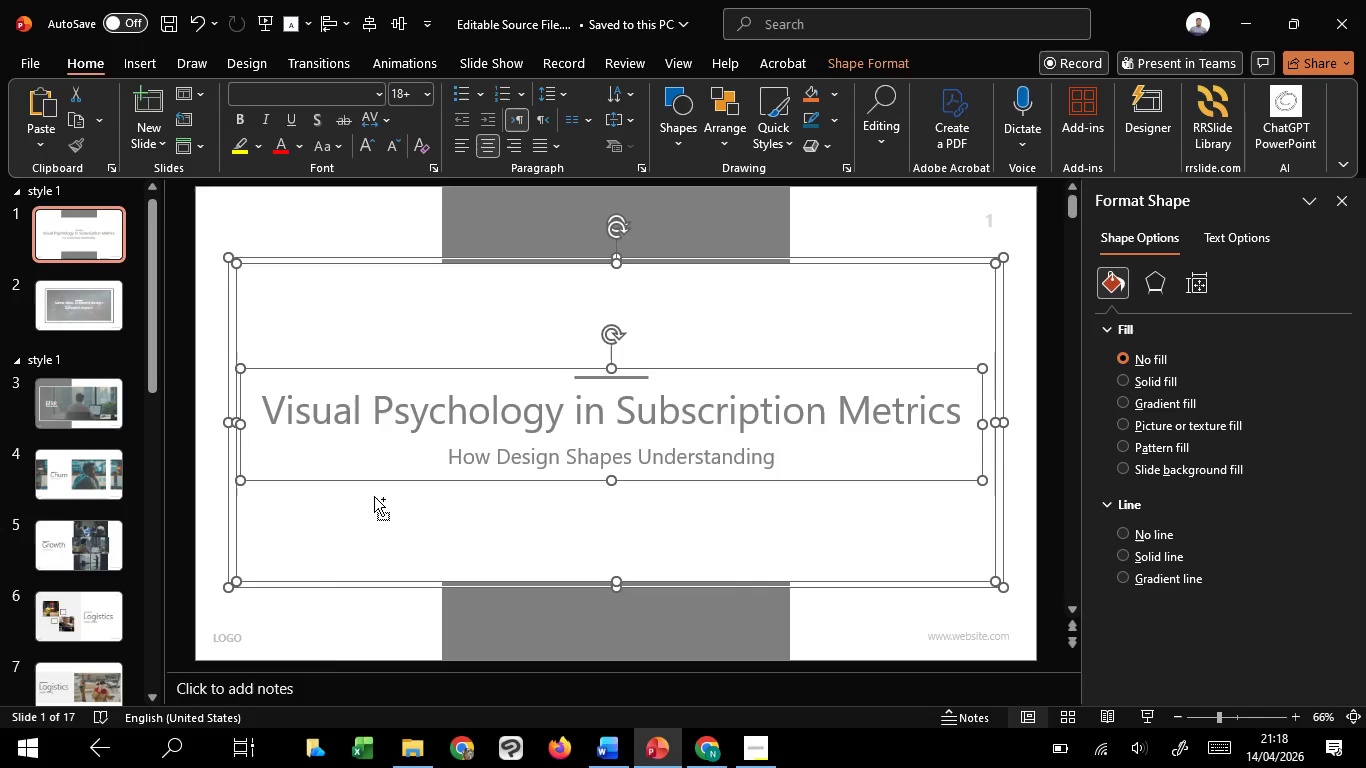 
key(Control+G)
 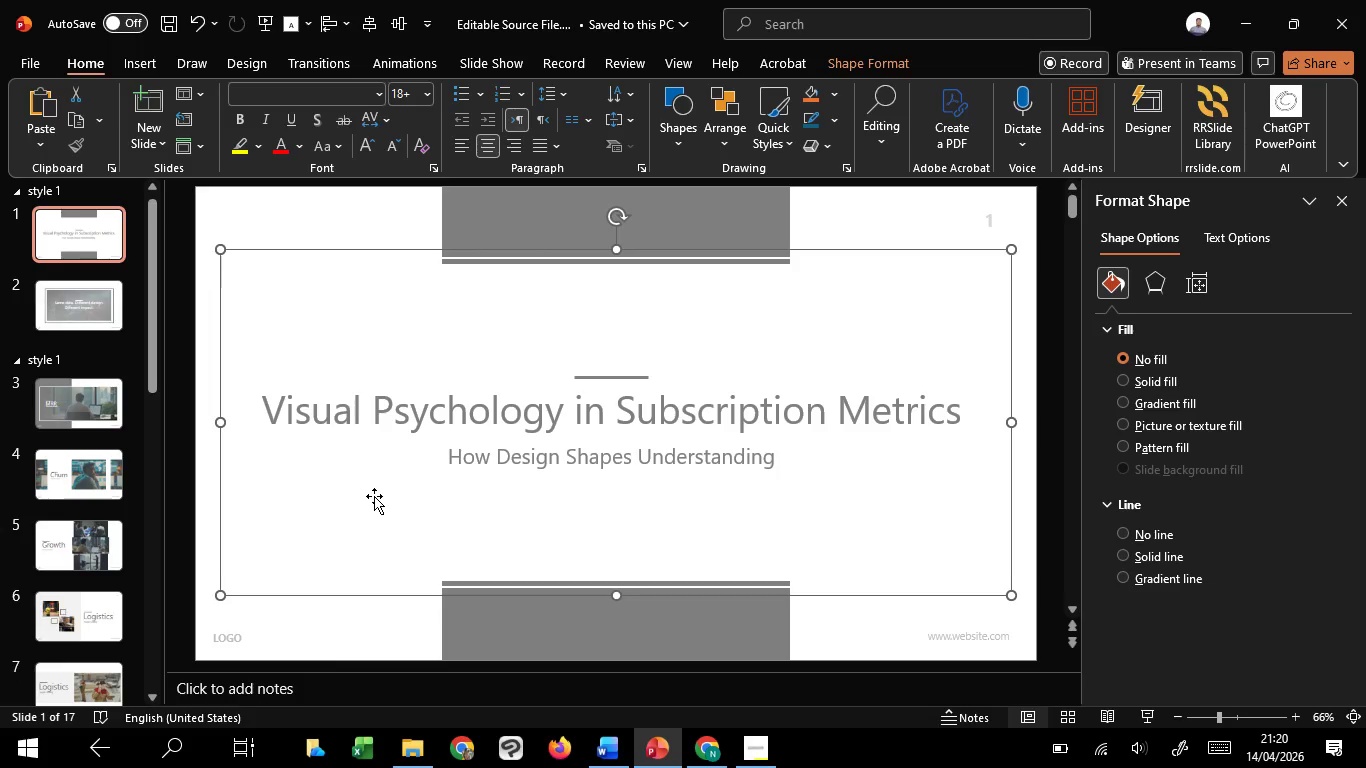 
wait(116.91)
 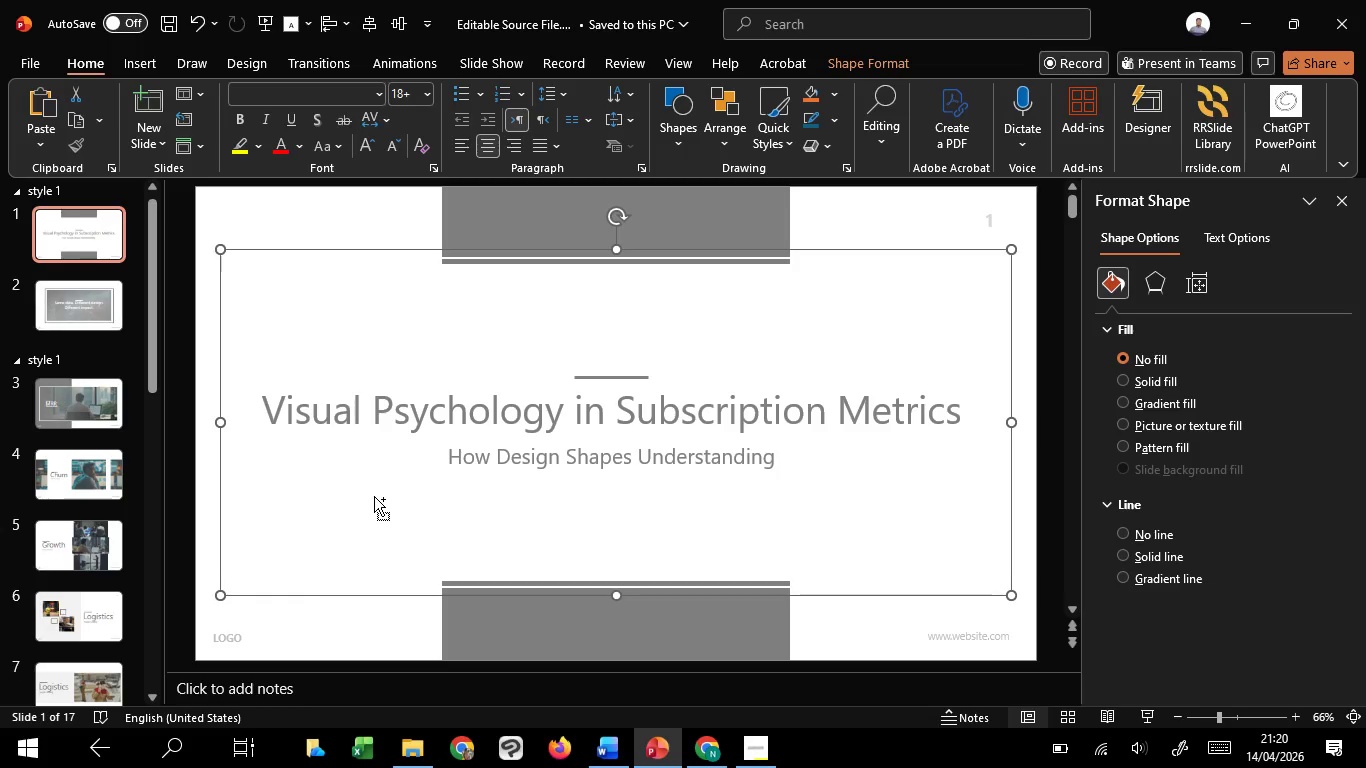 
key(Control+Shift+F)
 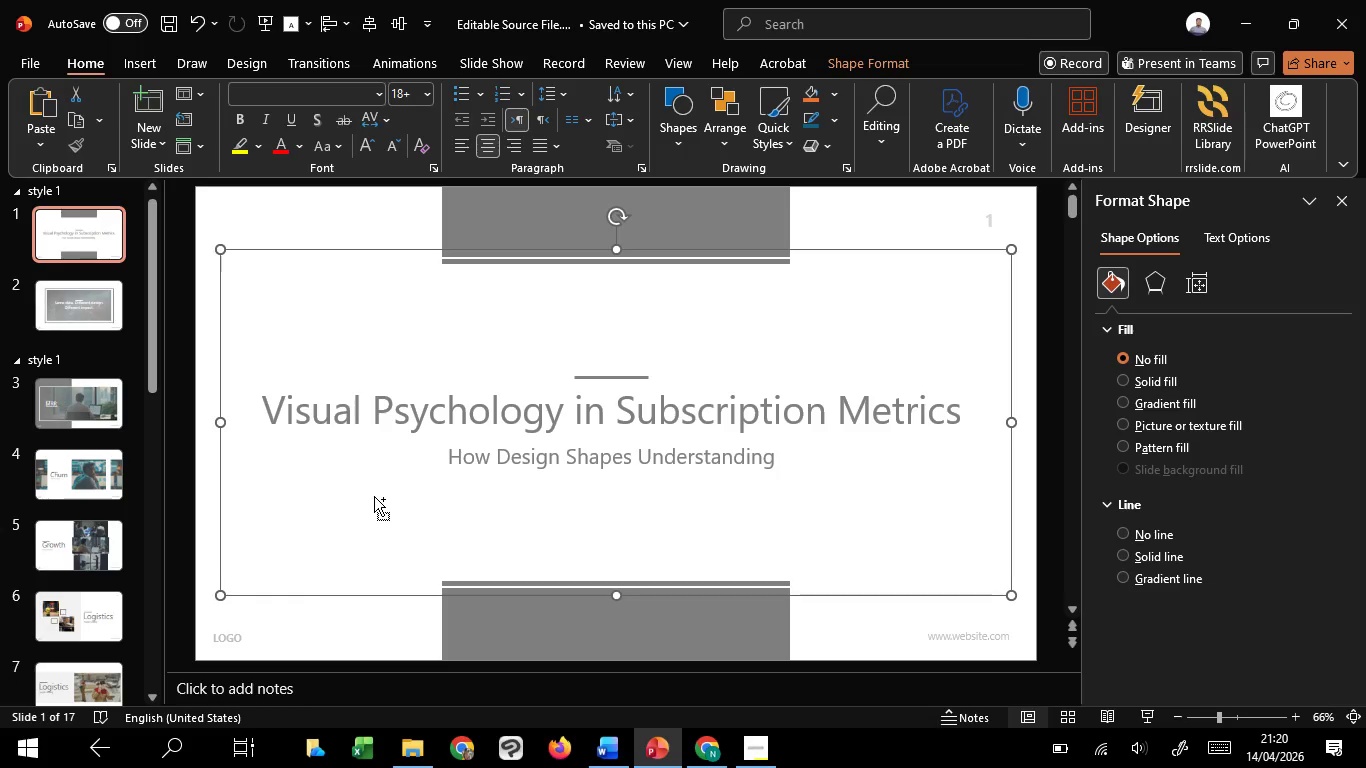 
key(Control+Shift+G)
 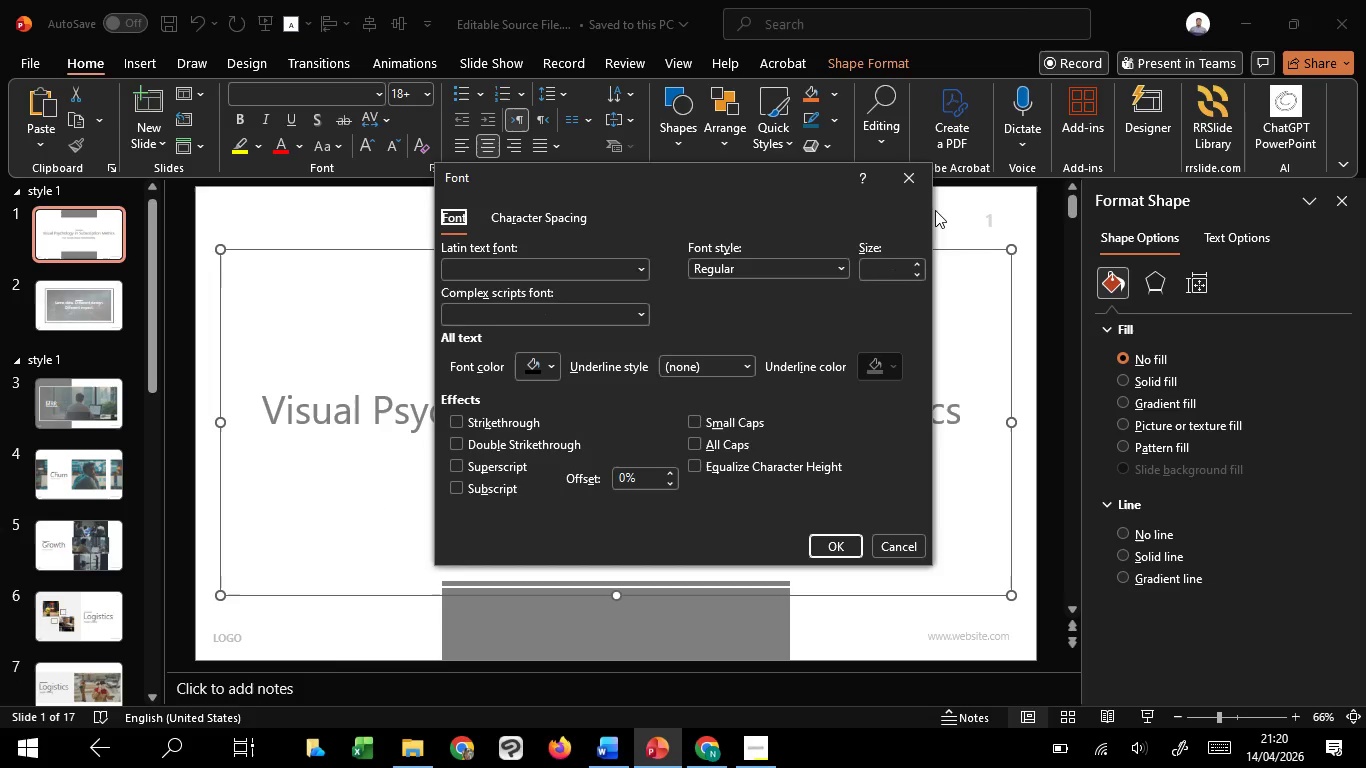 
left_click_drag(start_coordinate=[908, 177], to_coordinate=[888, 177])
 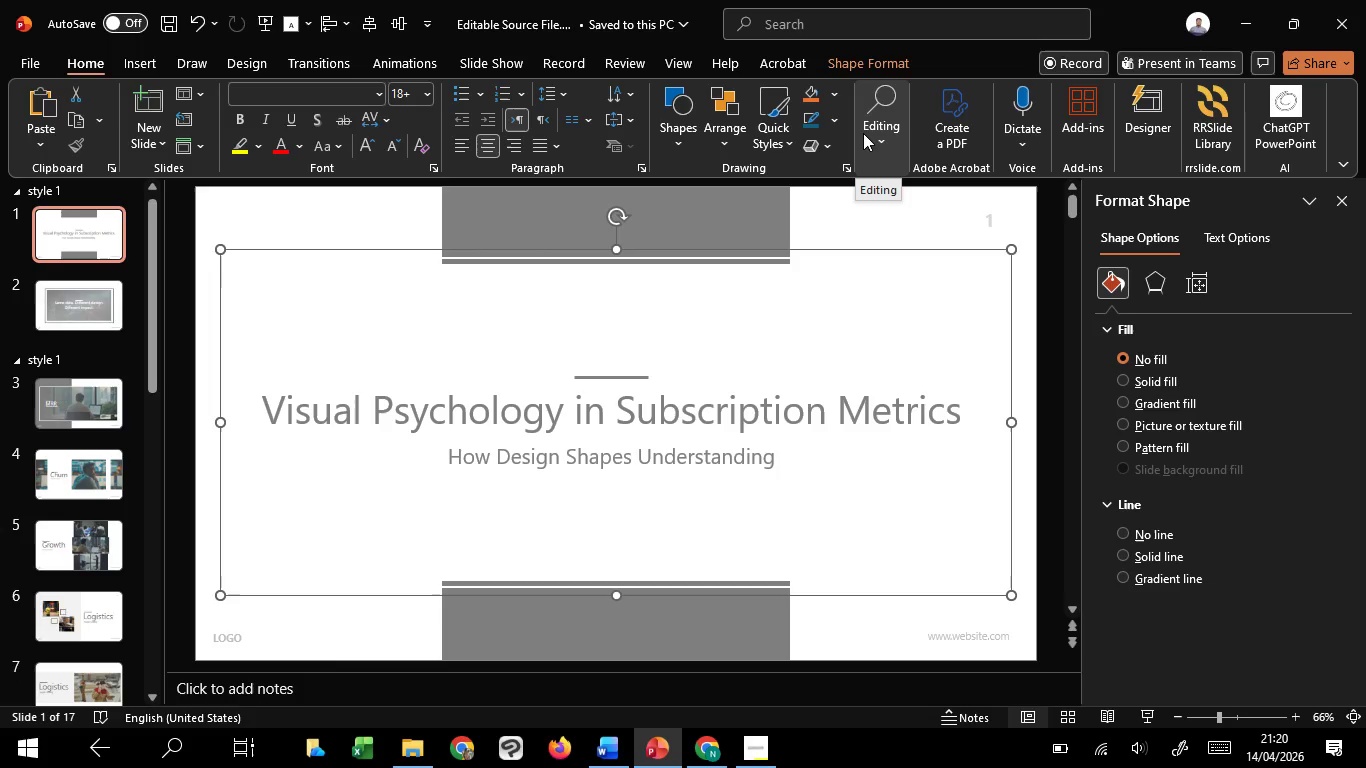 
key(Control+Shift+G)
 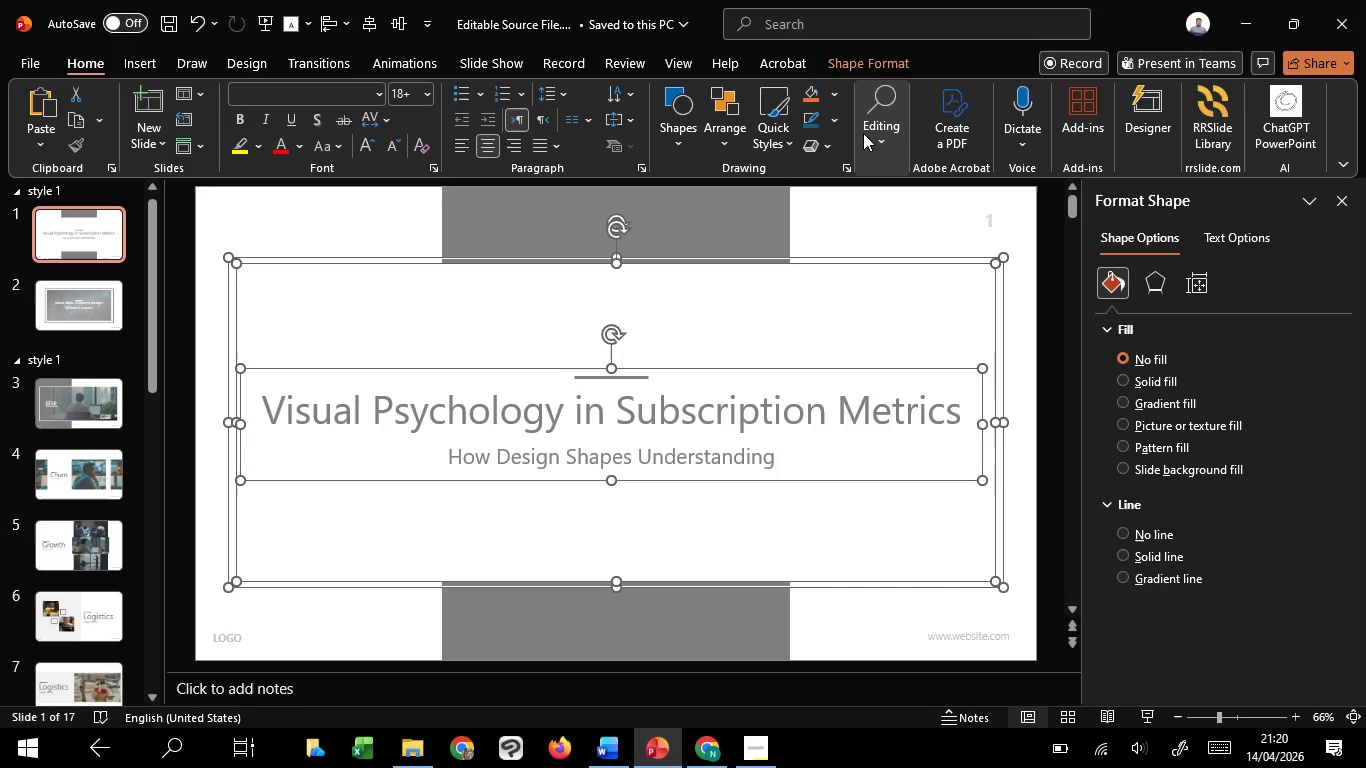 
wait(11.11)
 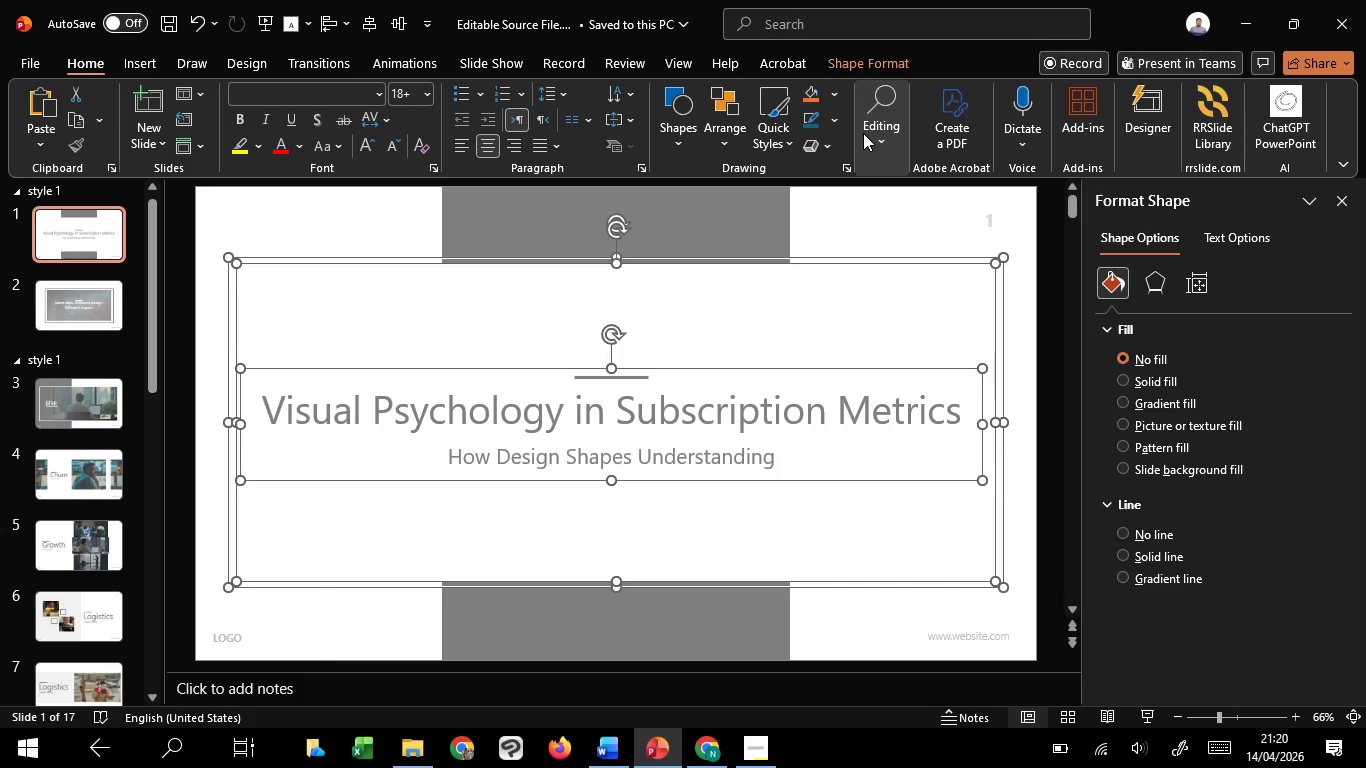 
key(Control+G)
 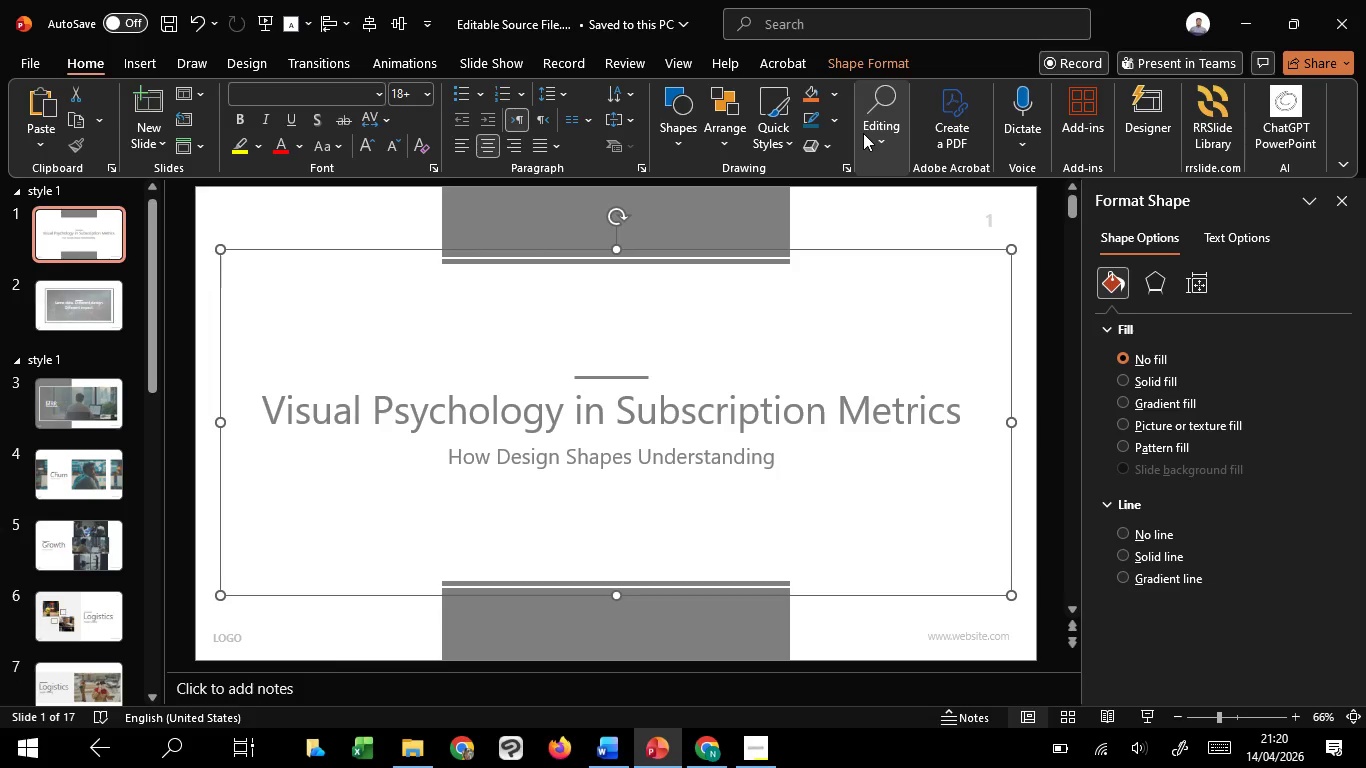 
key(Control+Shift+G)
 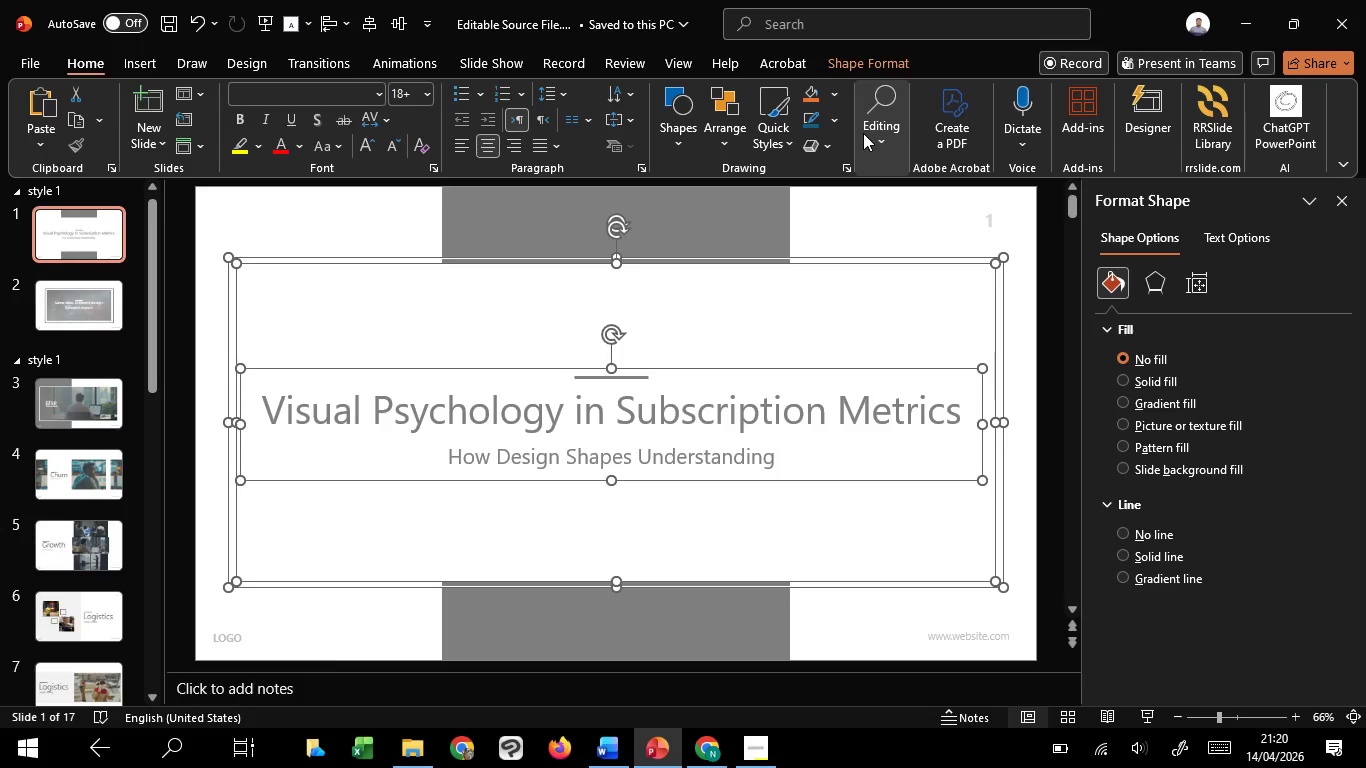 
key(Control+G)
 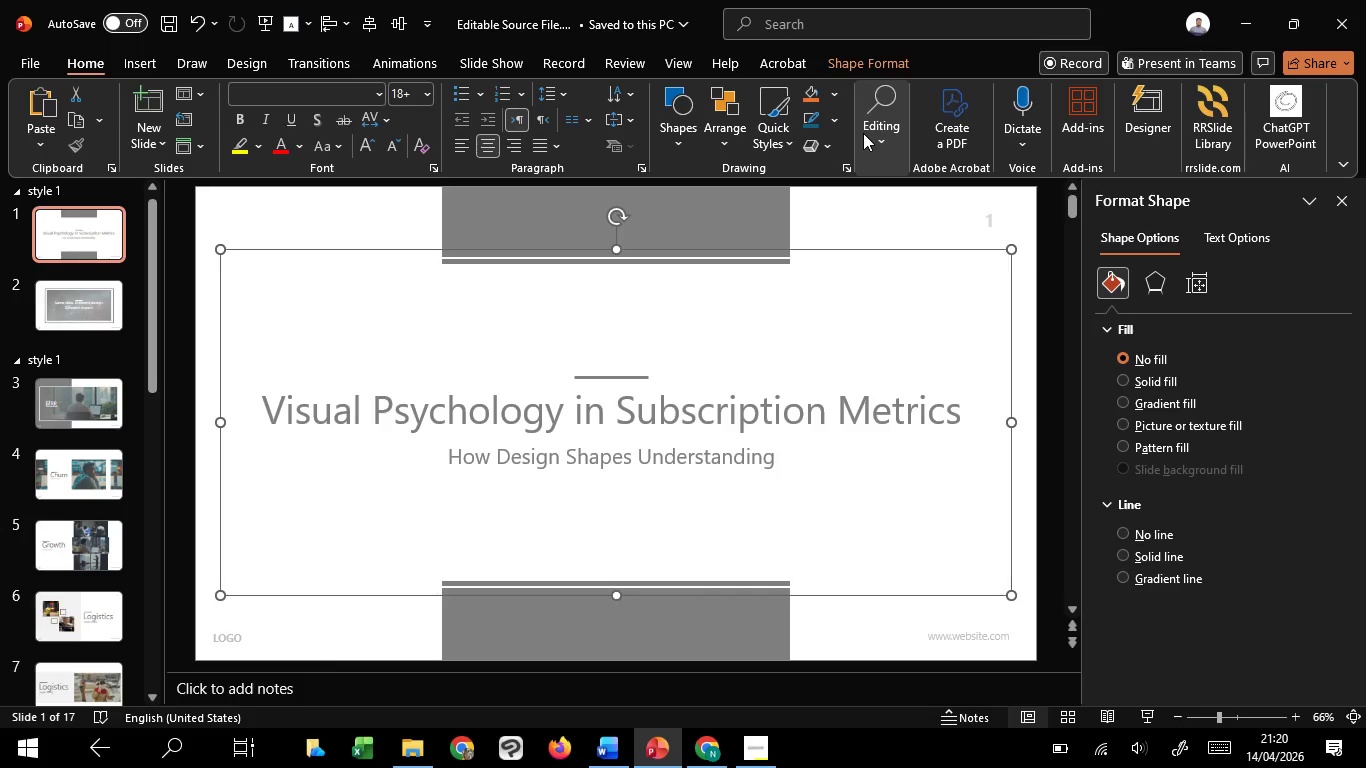 
wait(5.84)
 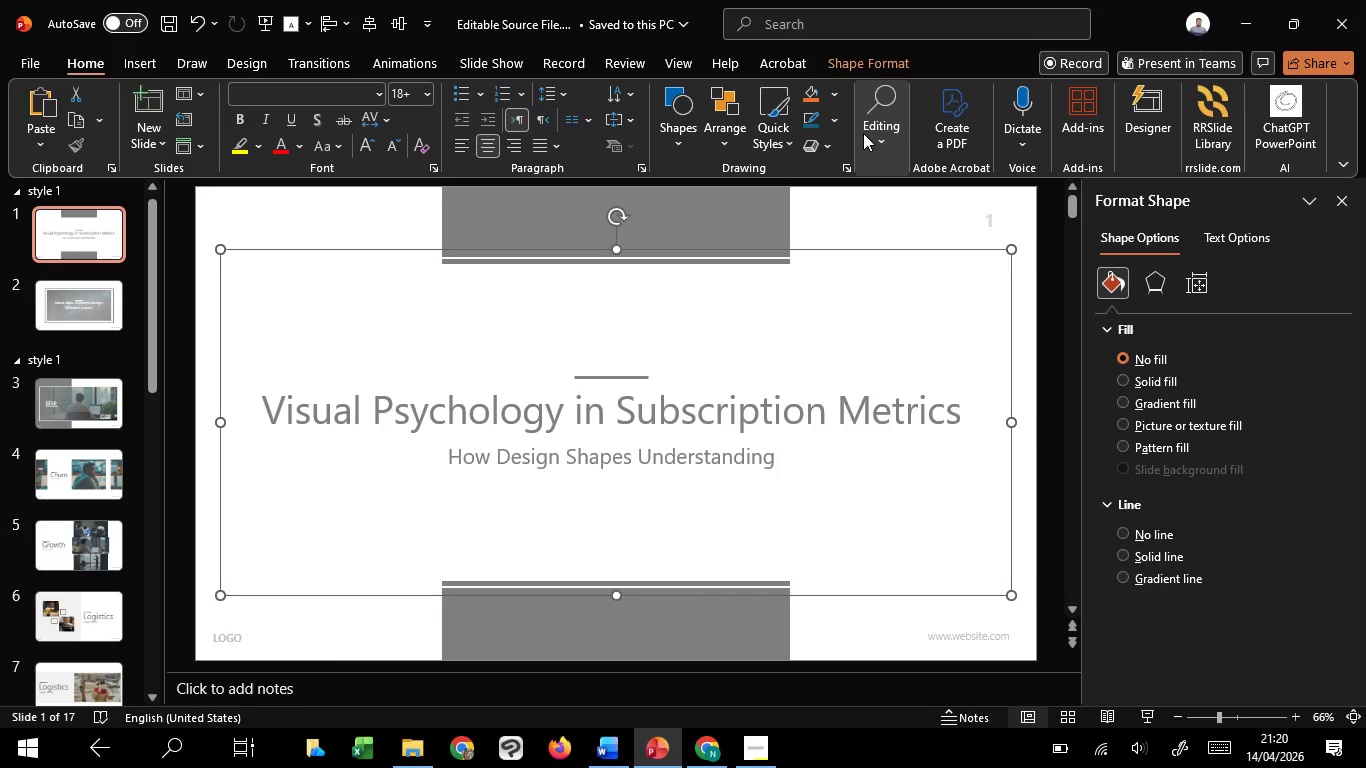 
key(Control+Shift+G)
 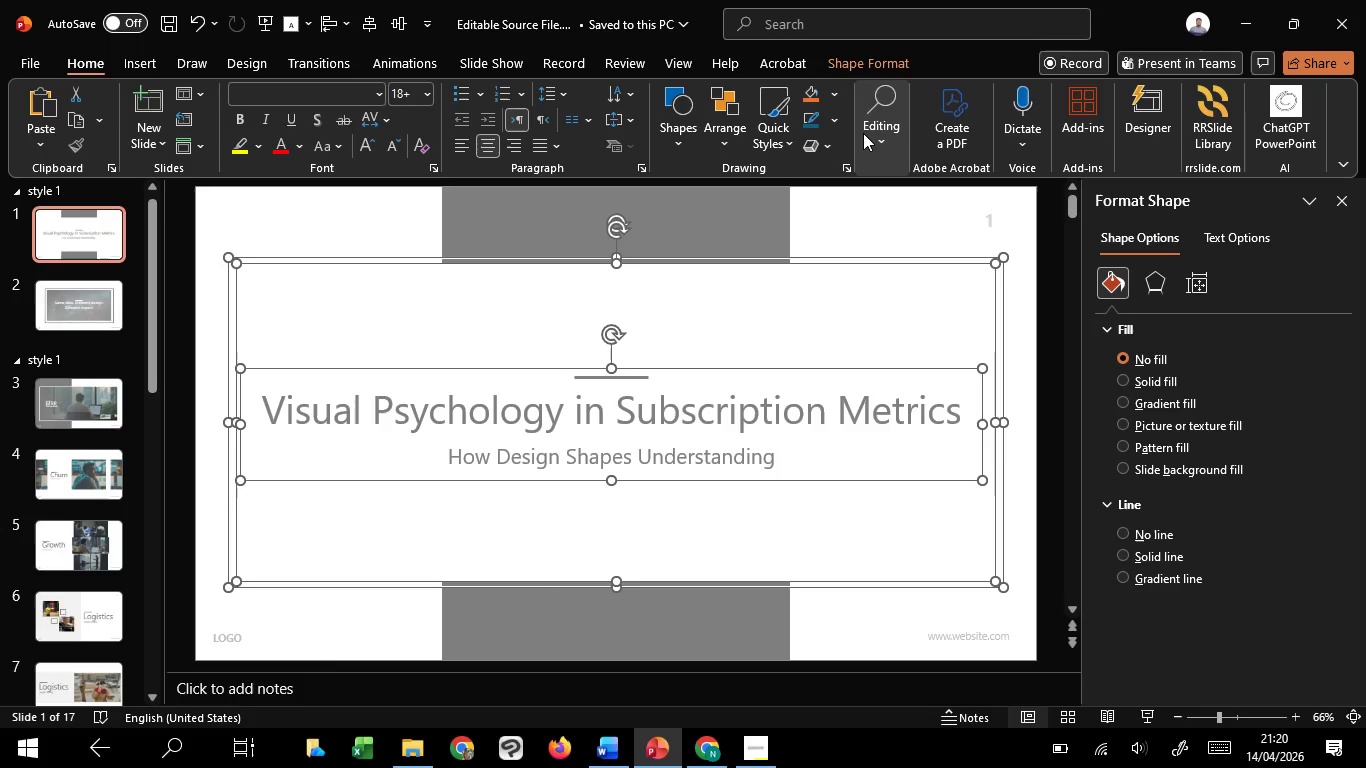 
key(Control+G)
 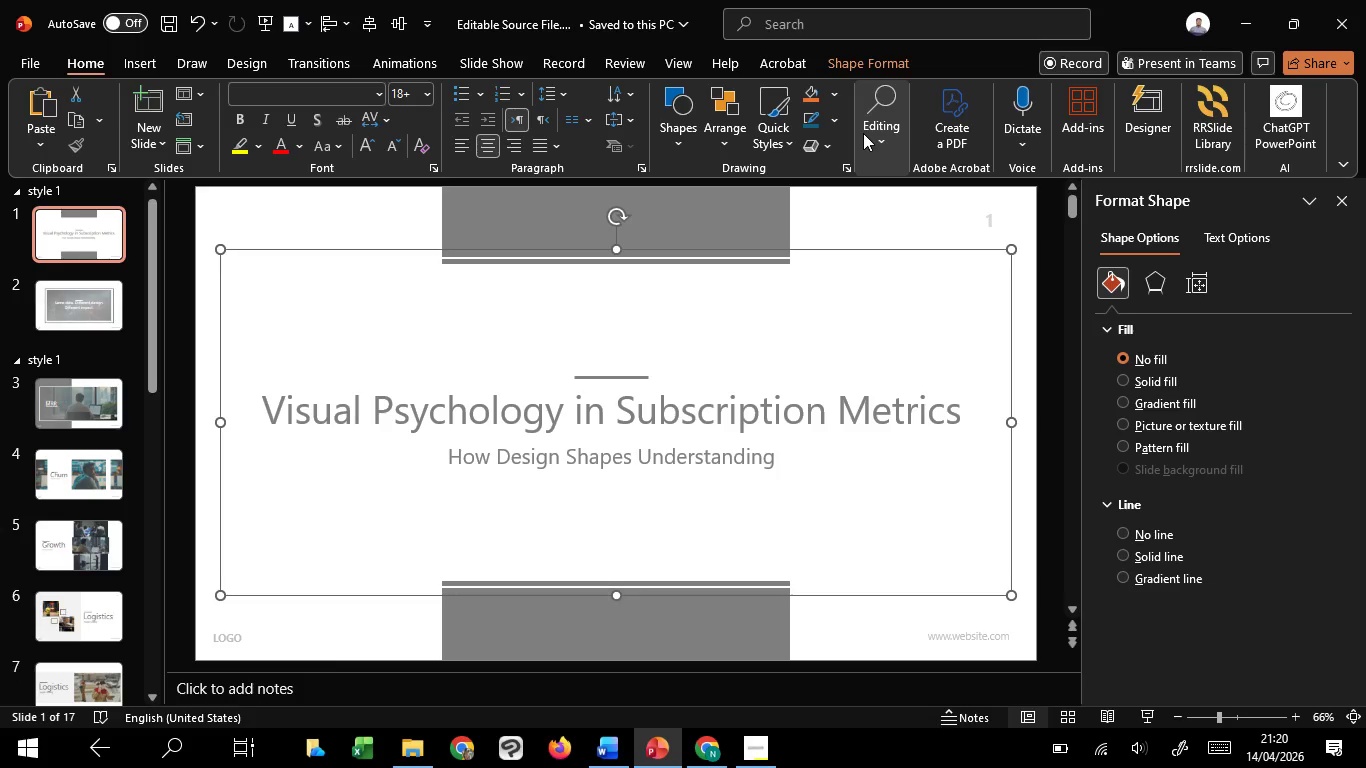 
wait(10.77)
 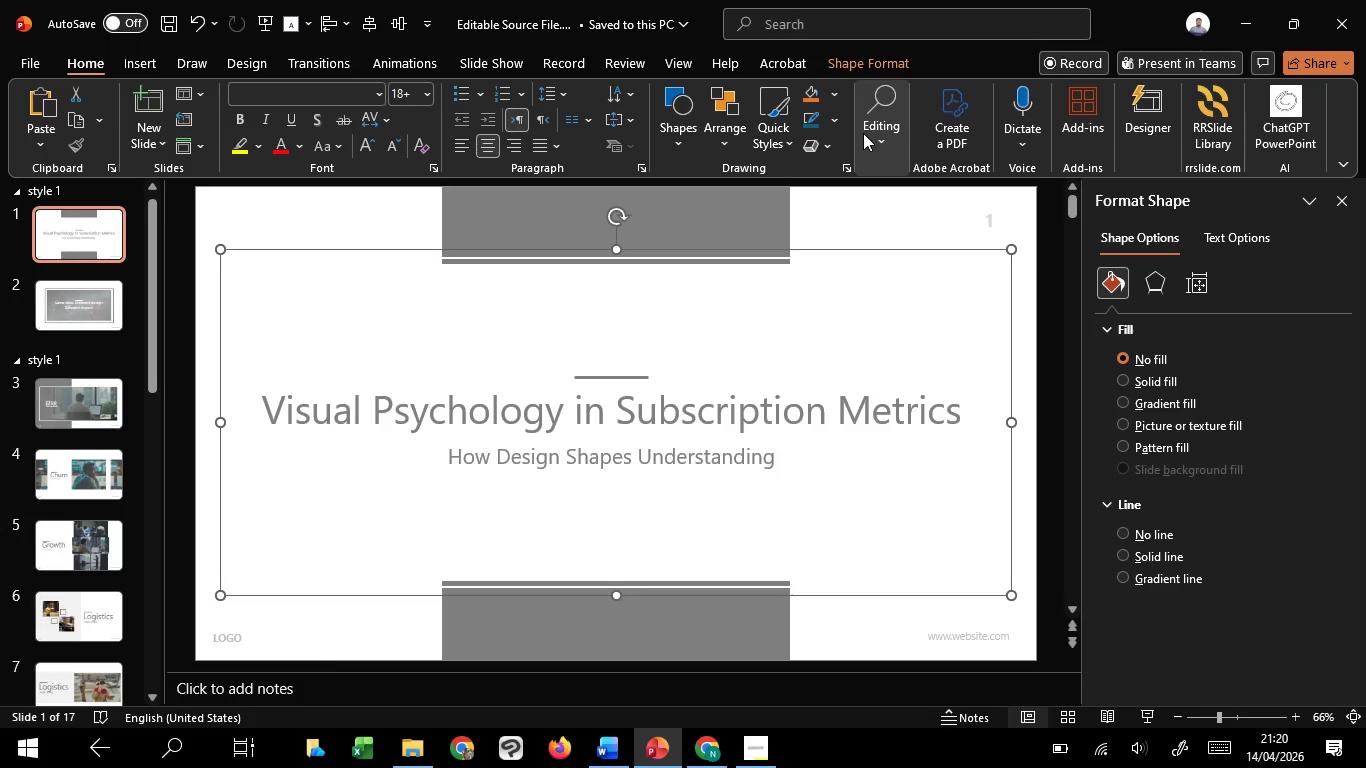 
key(Control+Shift+G)
 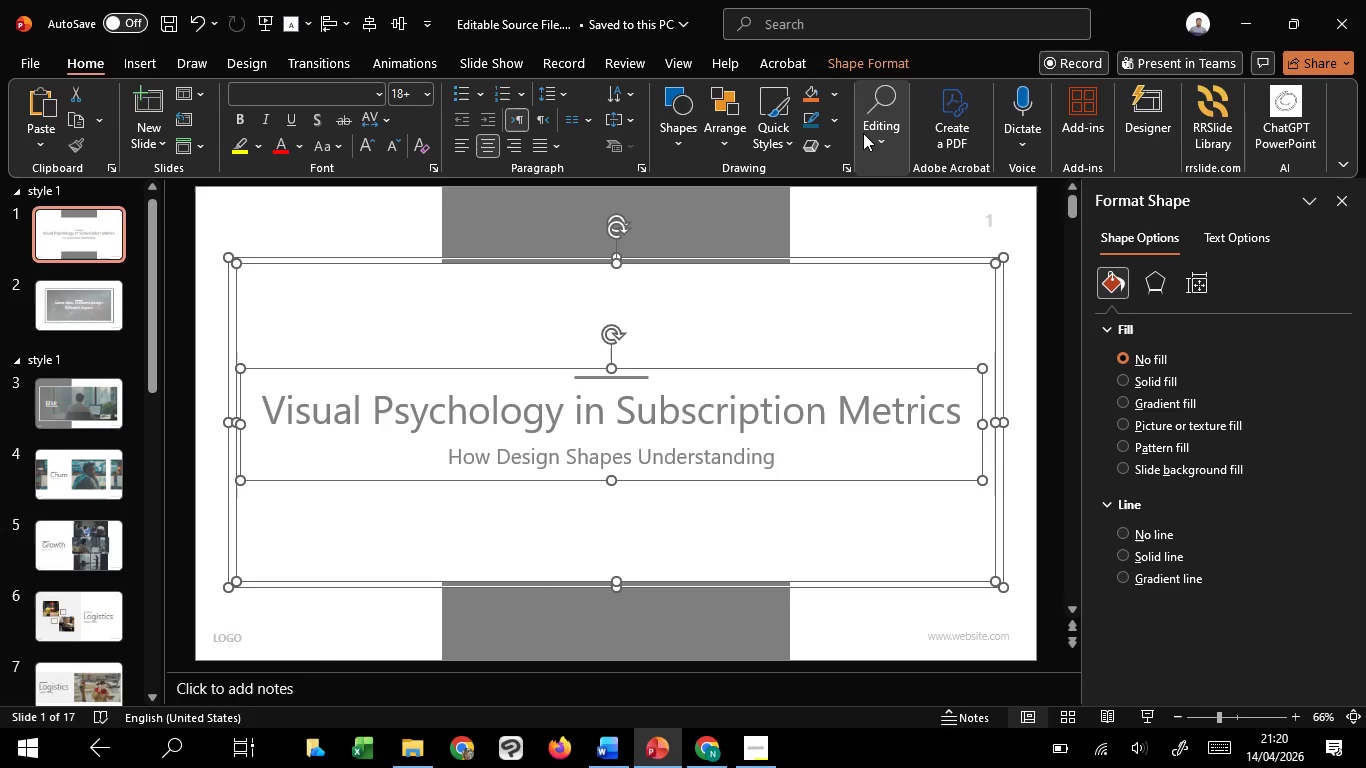 
key(Control+G)
 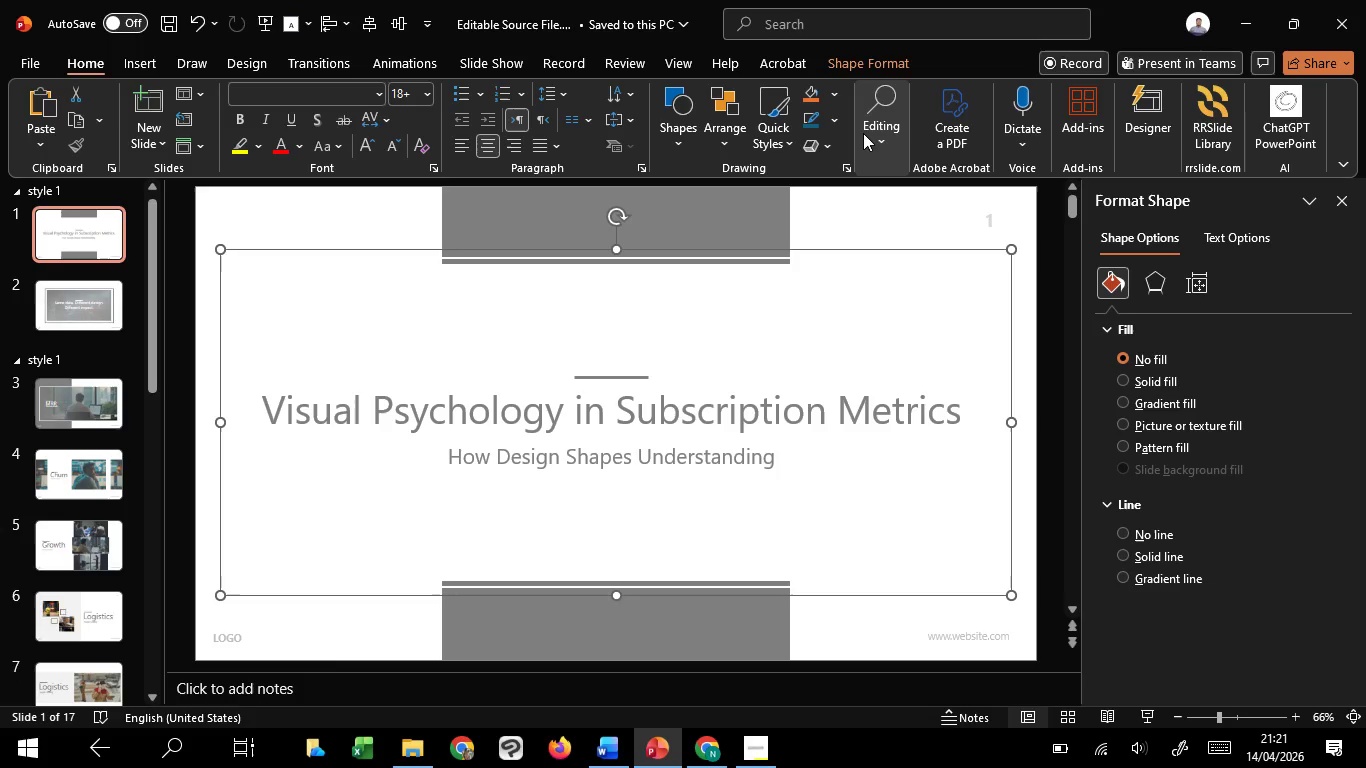 
key(Control+Shift+G)
 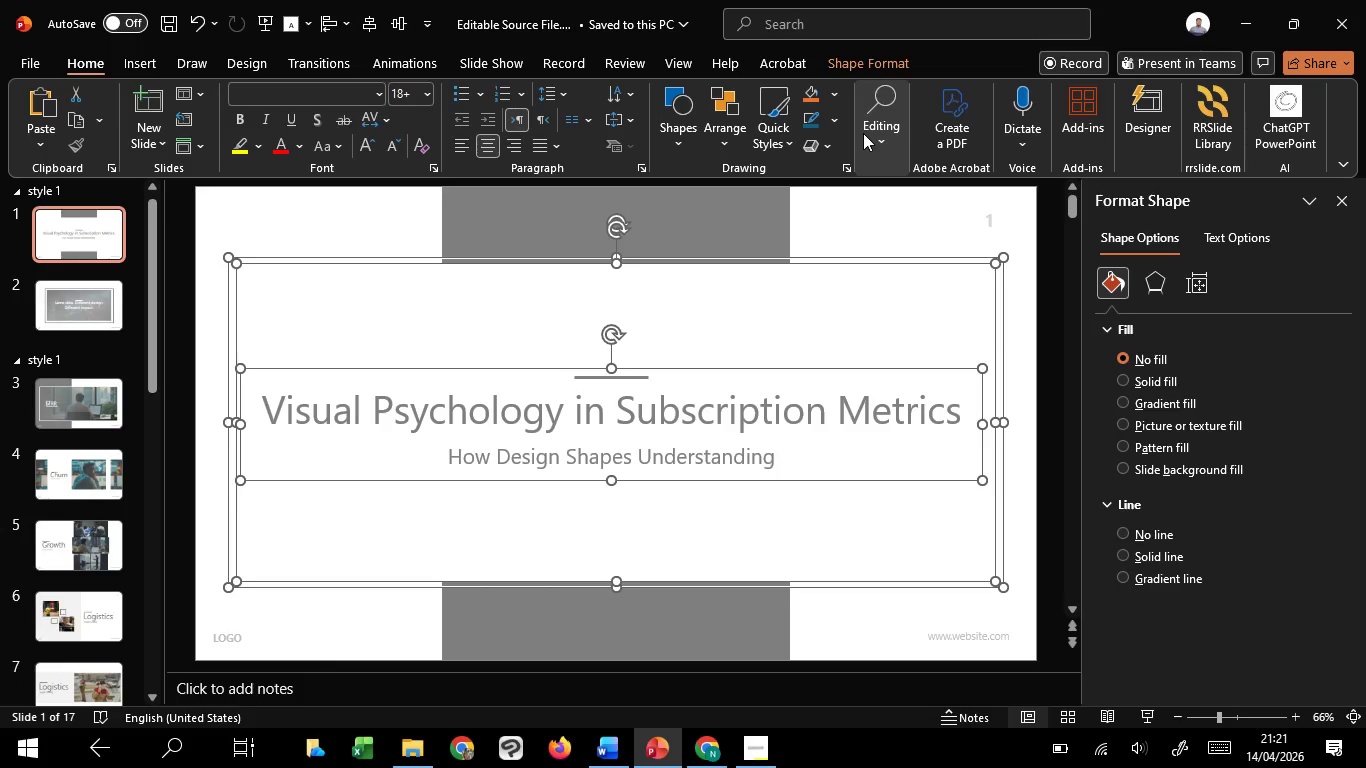 
wait(28.19)
 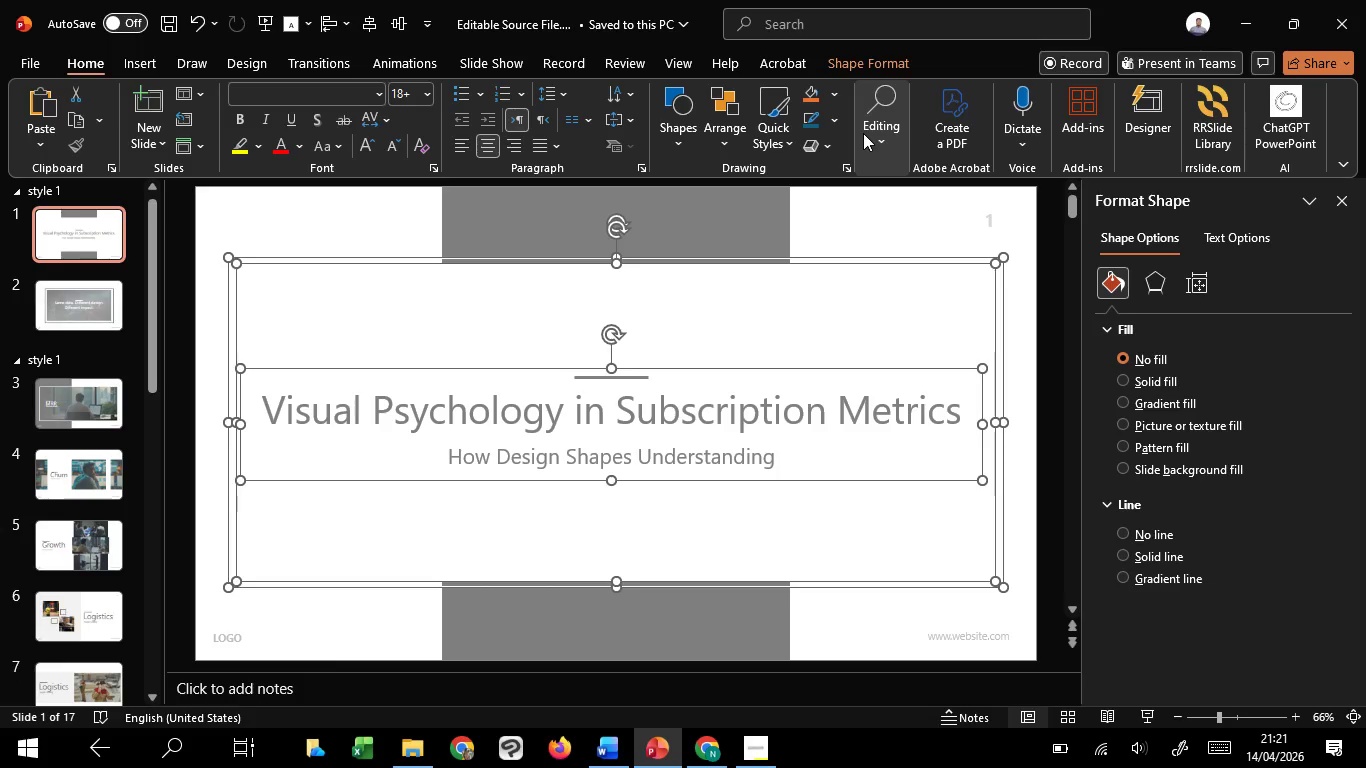 
hold_key(key=ShiftLeft, duration=0.58)
 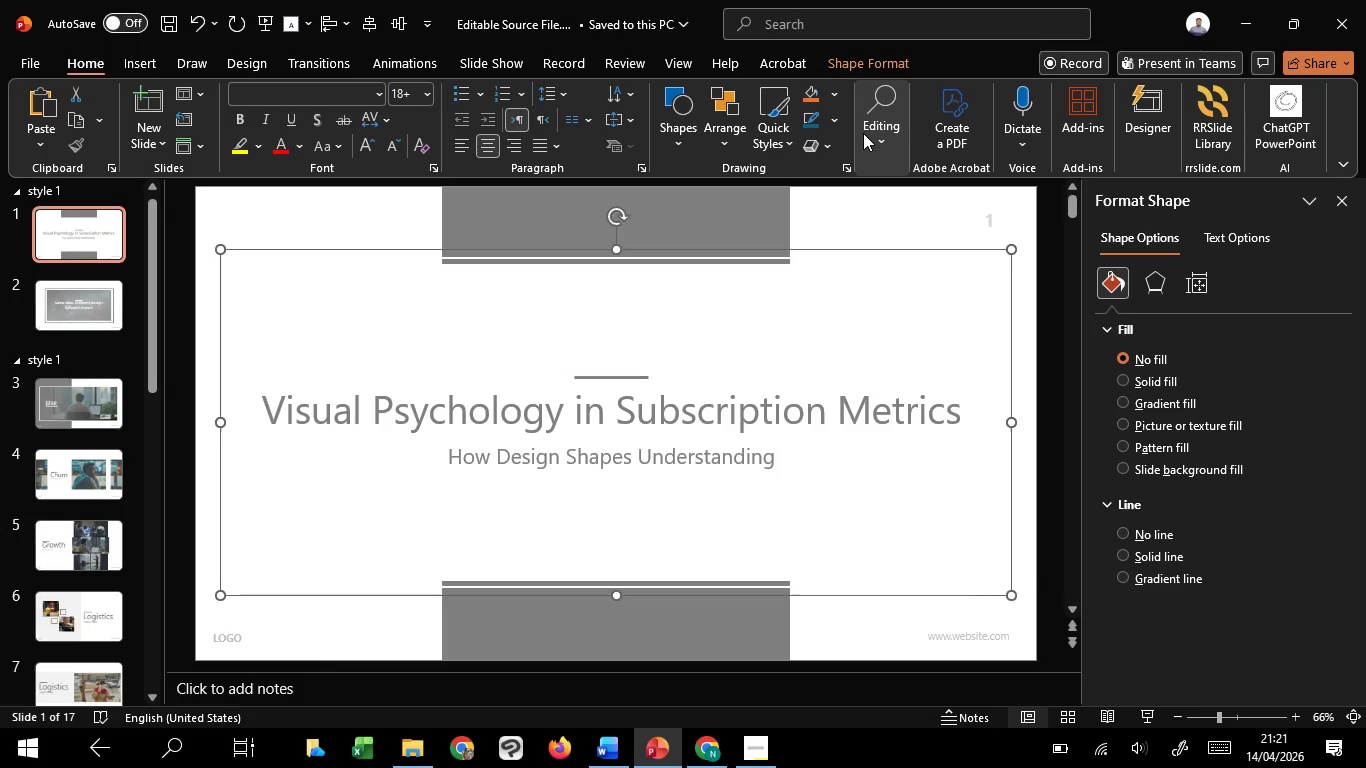 
key(Control+G)
 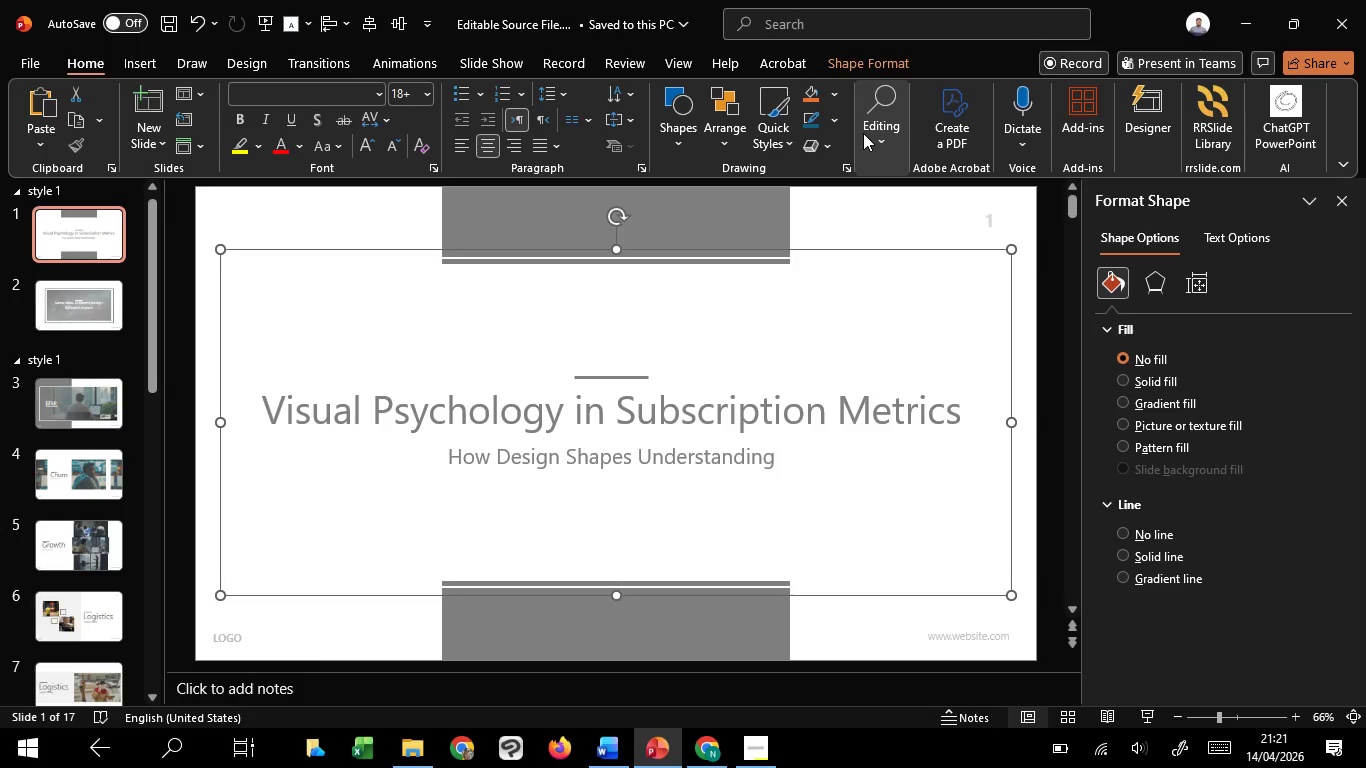 
key(Control+Shift+G)
 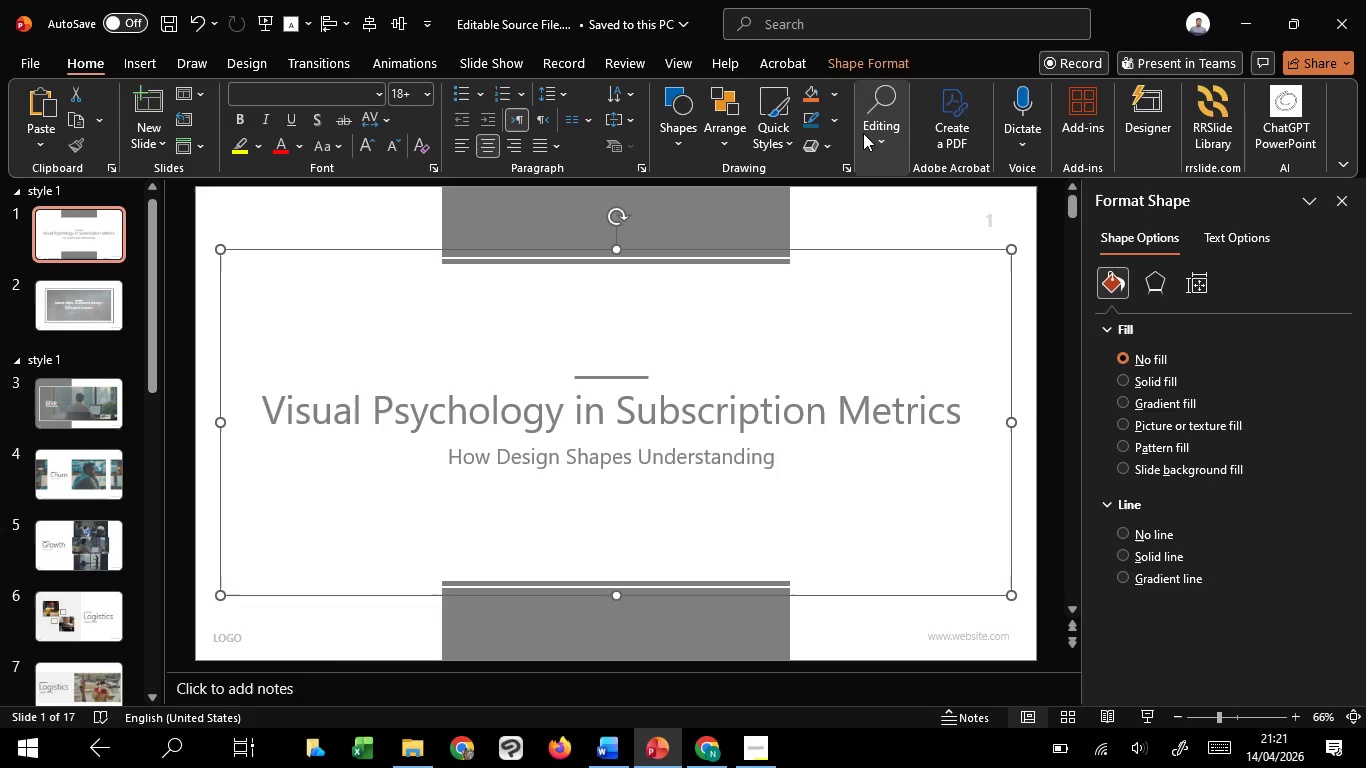 
key(Control+G)
 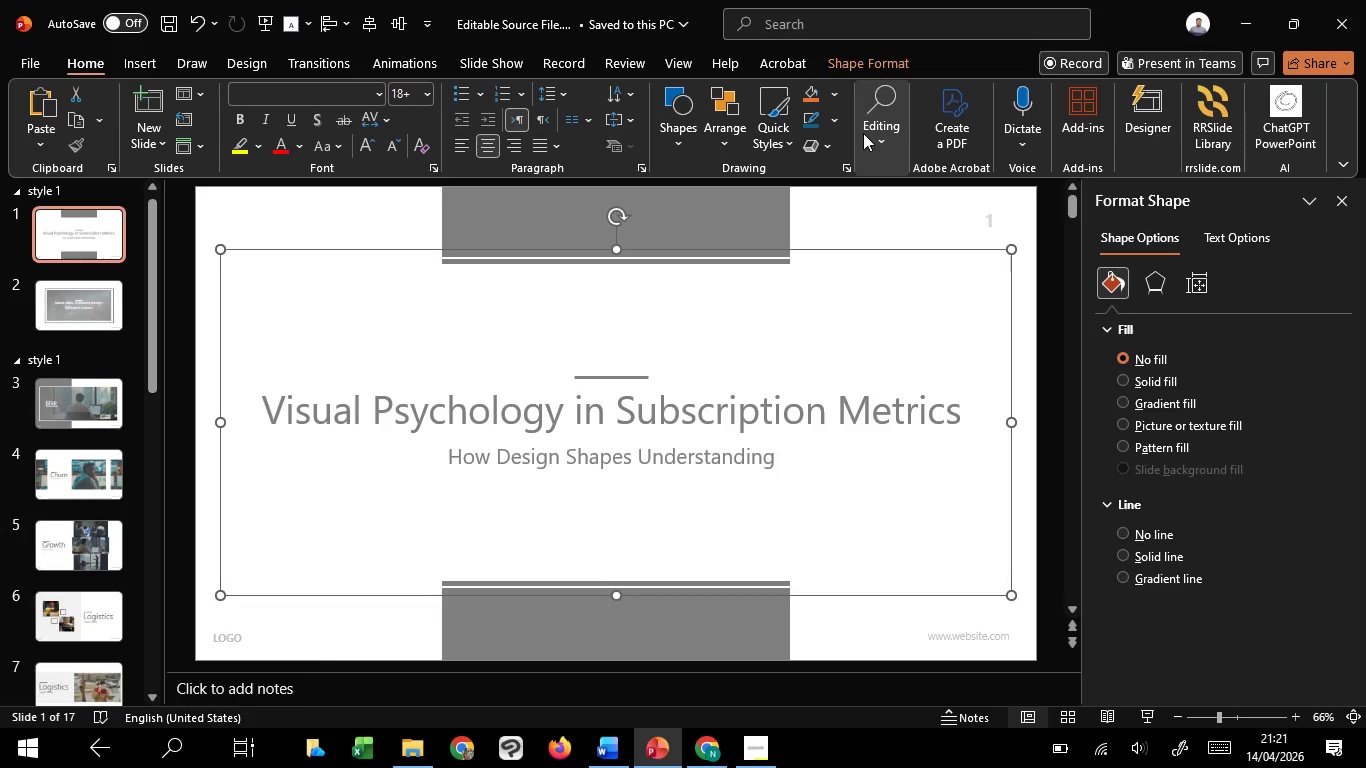 
key(Control+Shift+G)
 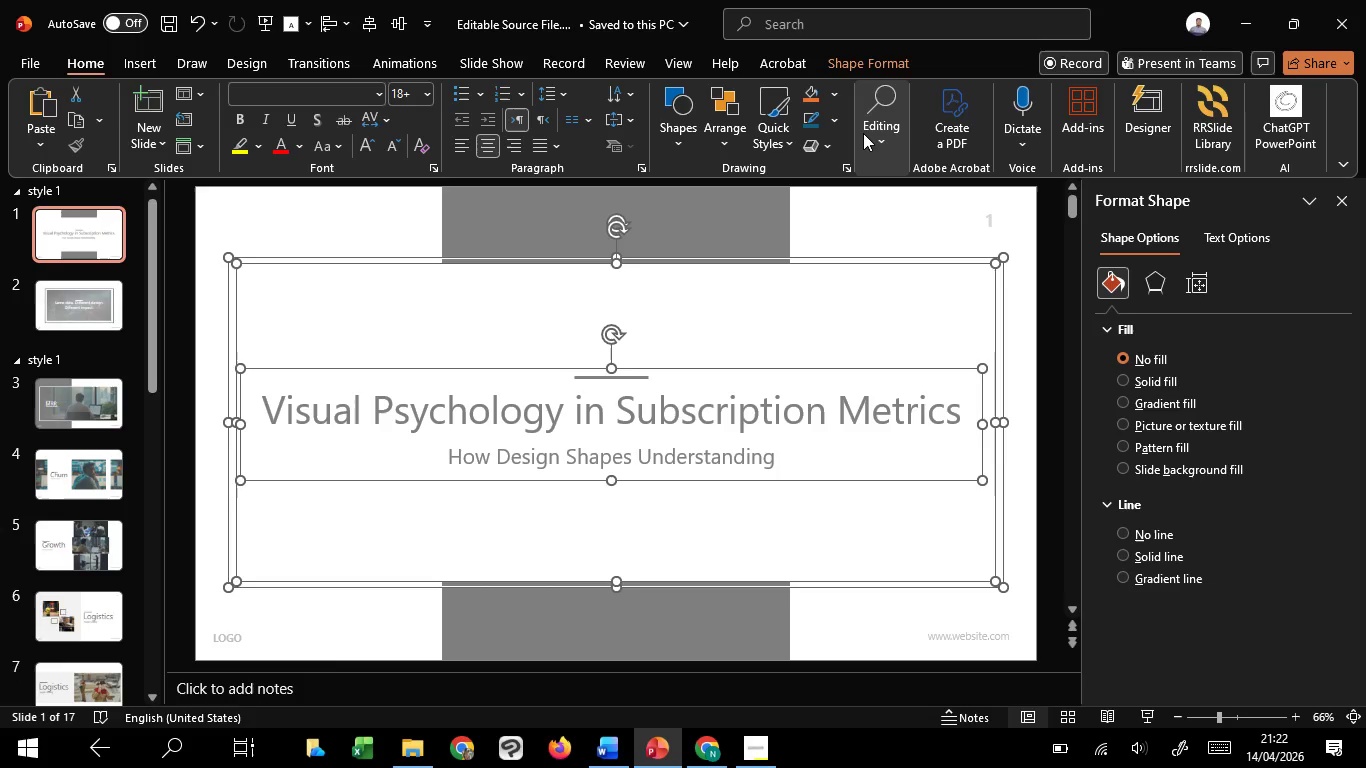 
wait(40.23)
 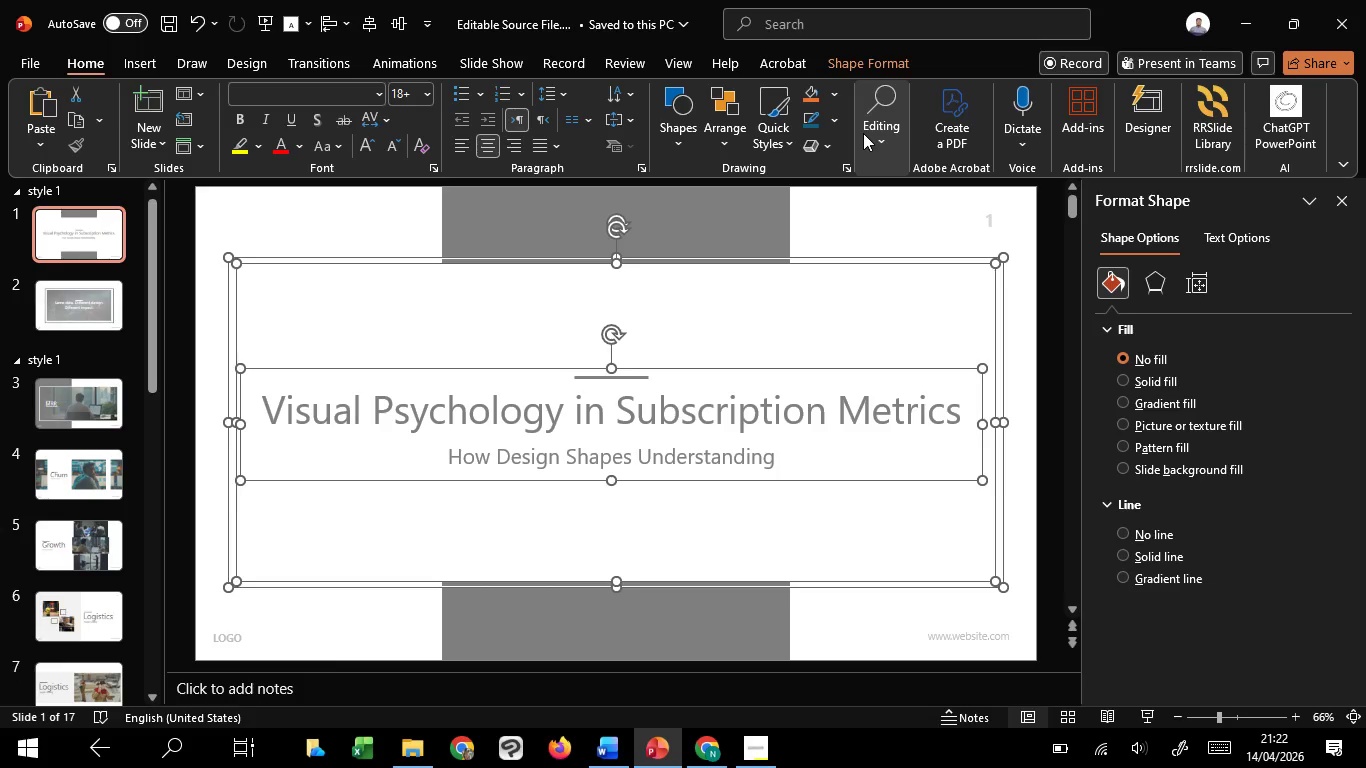 
key(Control+G)
 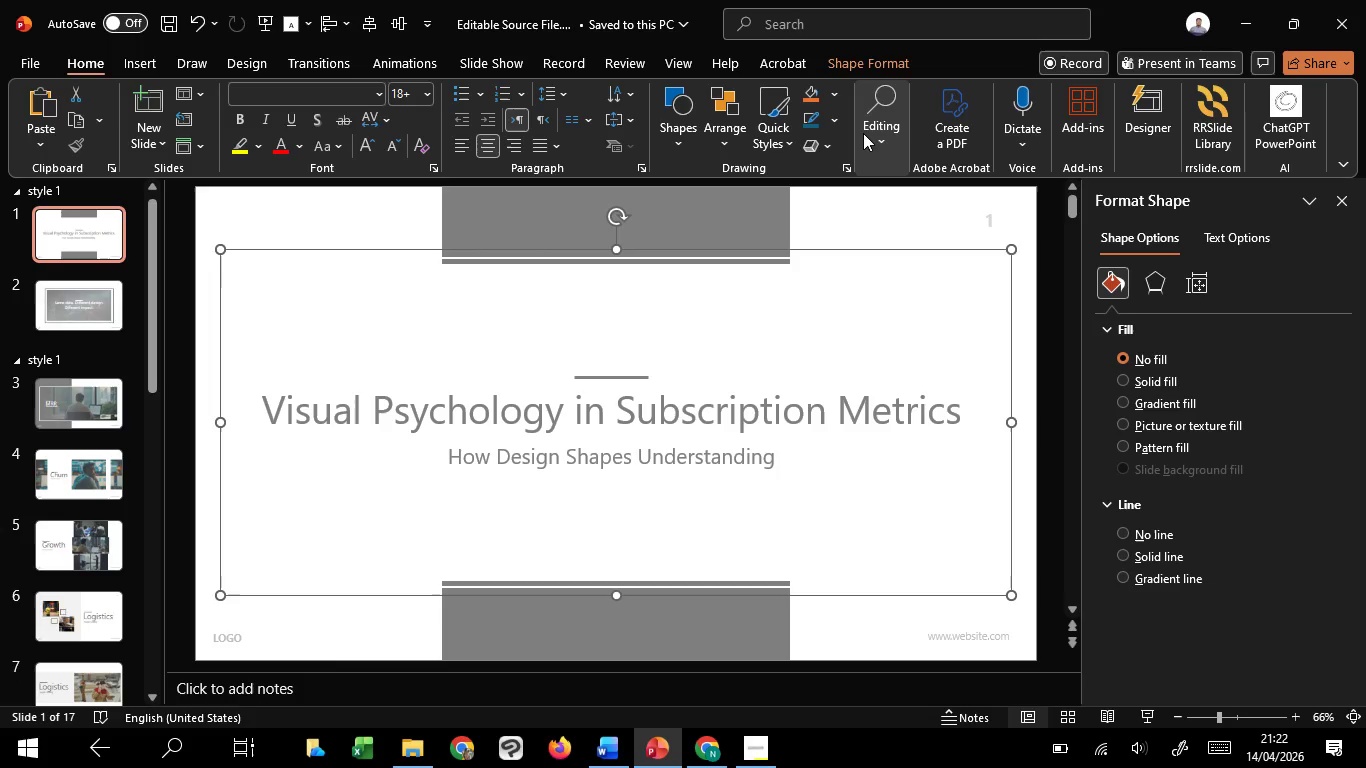 
hold_key(key=ShiftLeft, duration=1.5)
 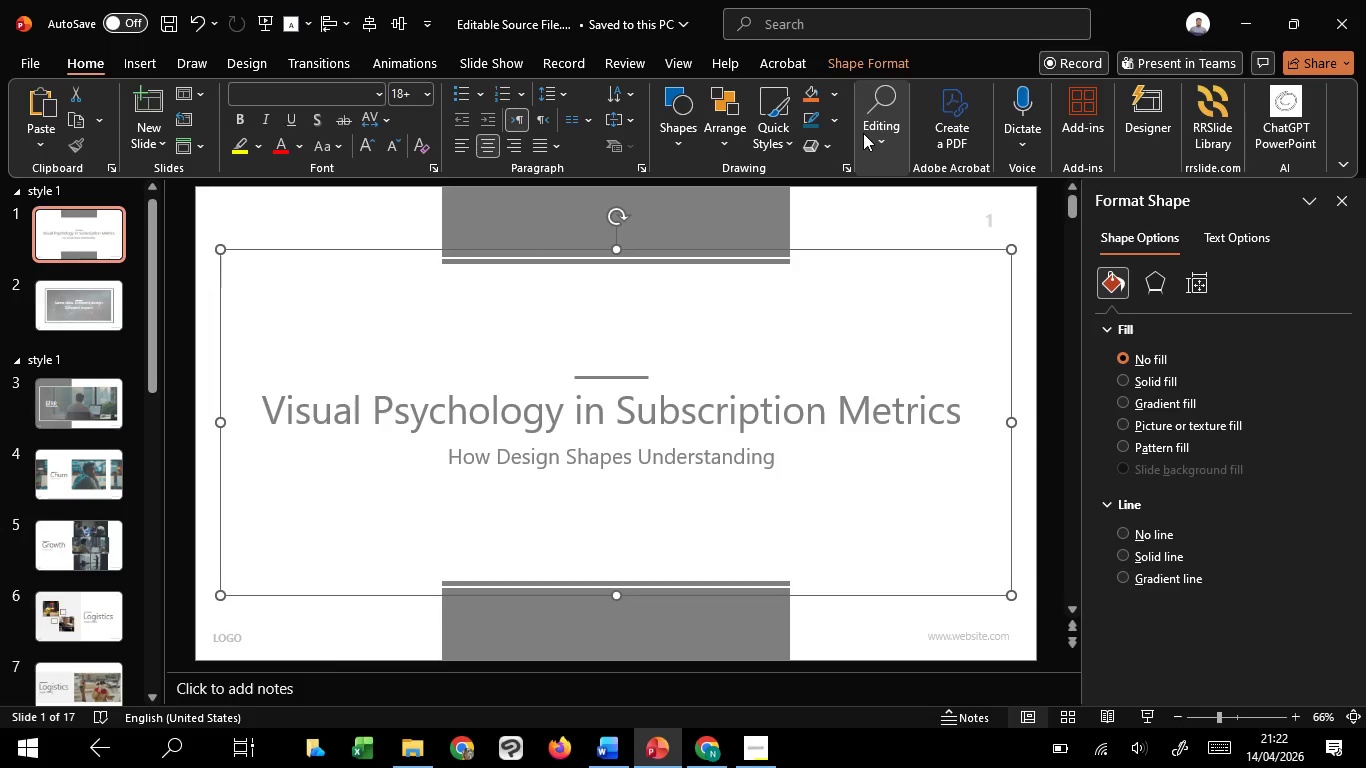 
key(Control+Shift+ShiftLeft)
 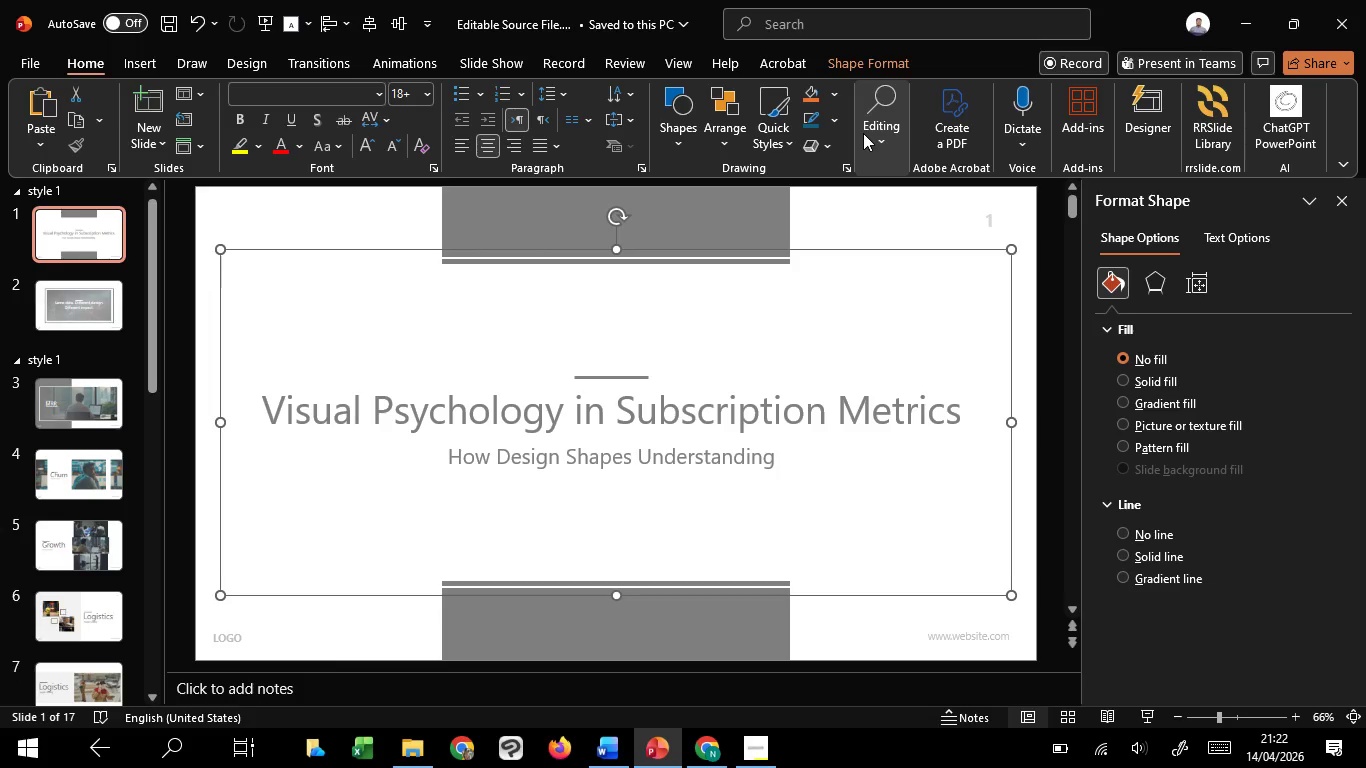 
key(Control+Shift+ShiftLeft)
 